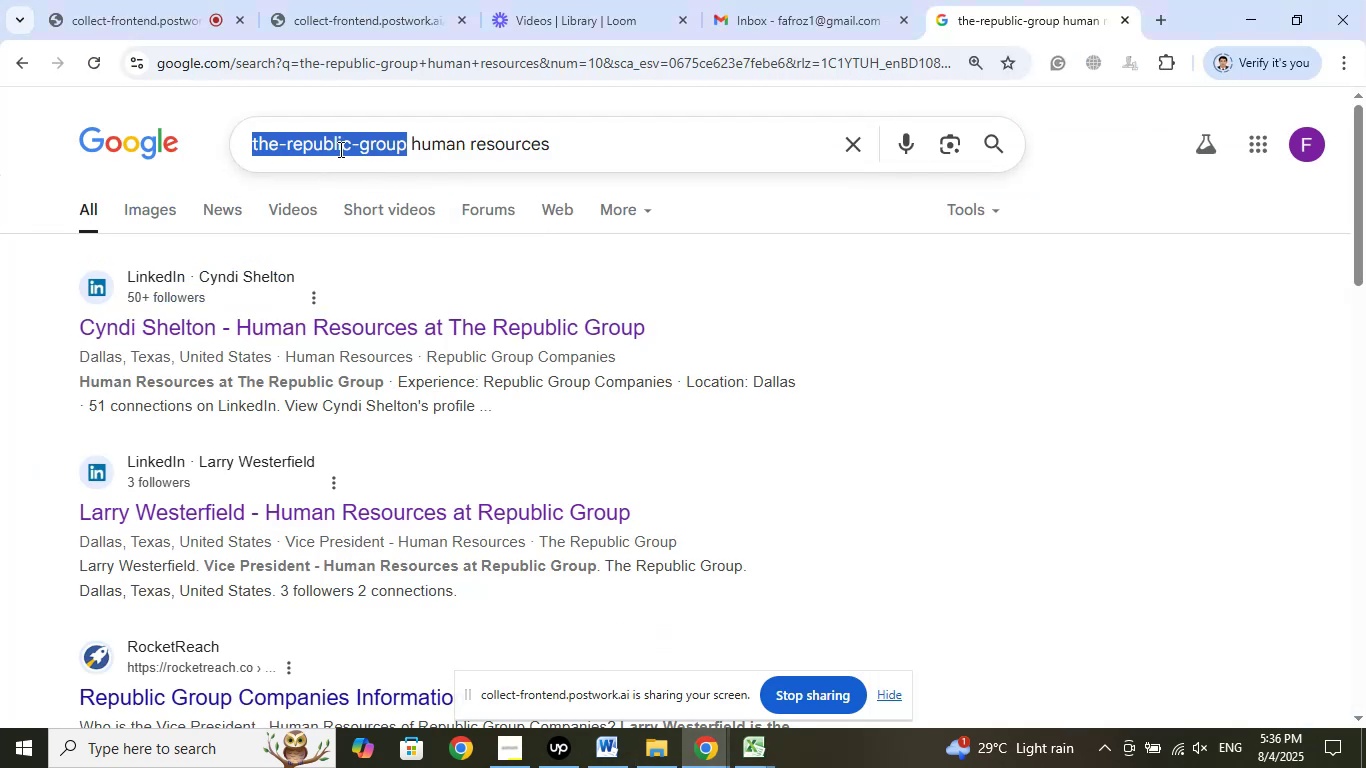 
right_click([339, 149])
 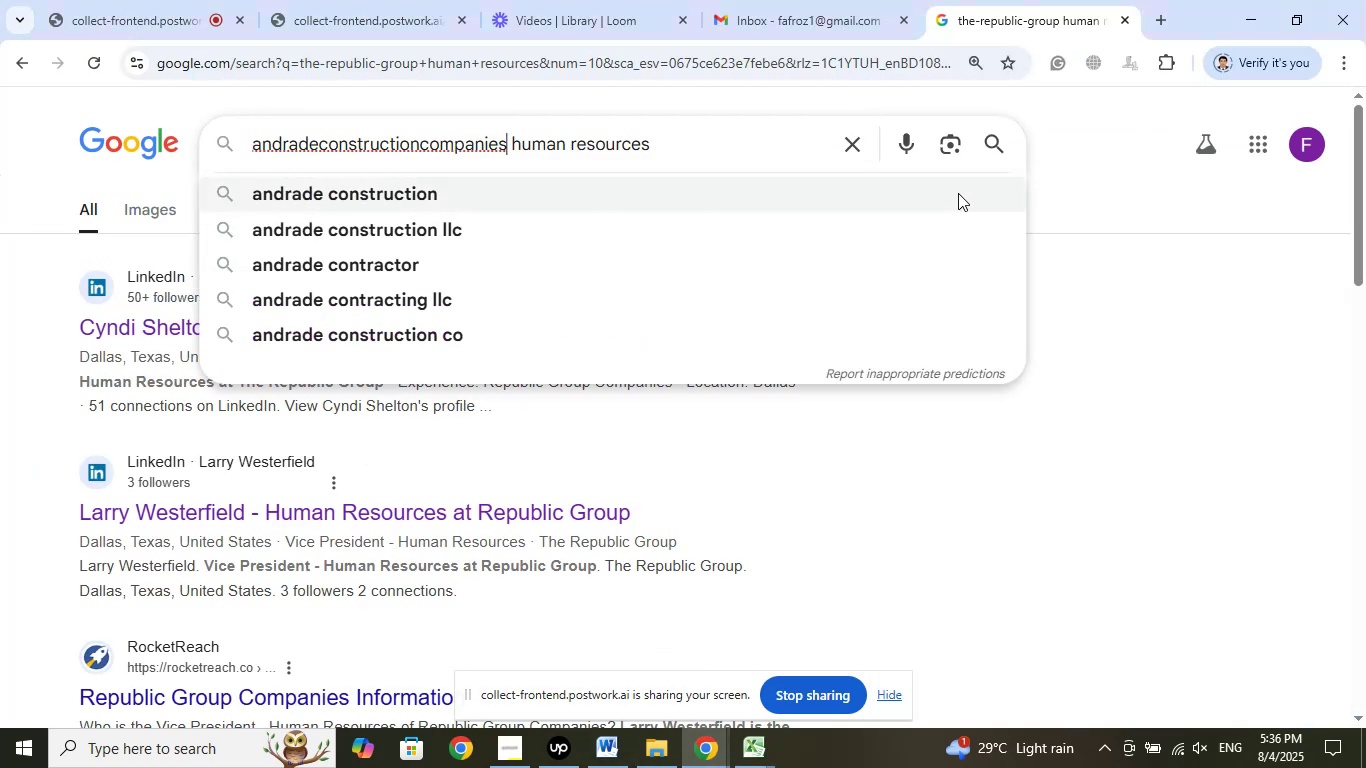 
left_click([986, 142])
 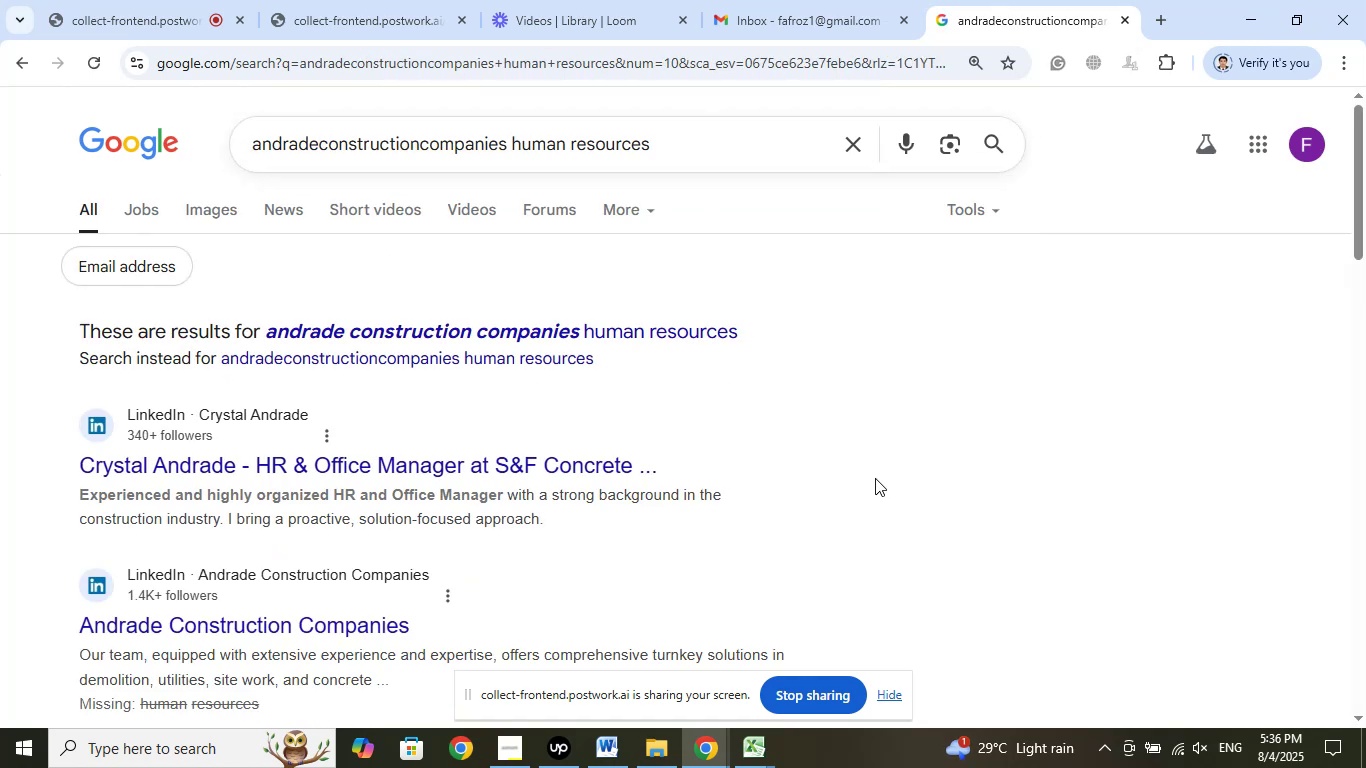 
wait(7.49)
 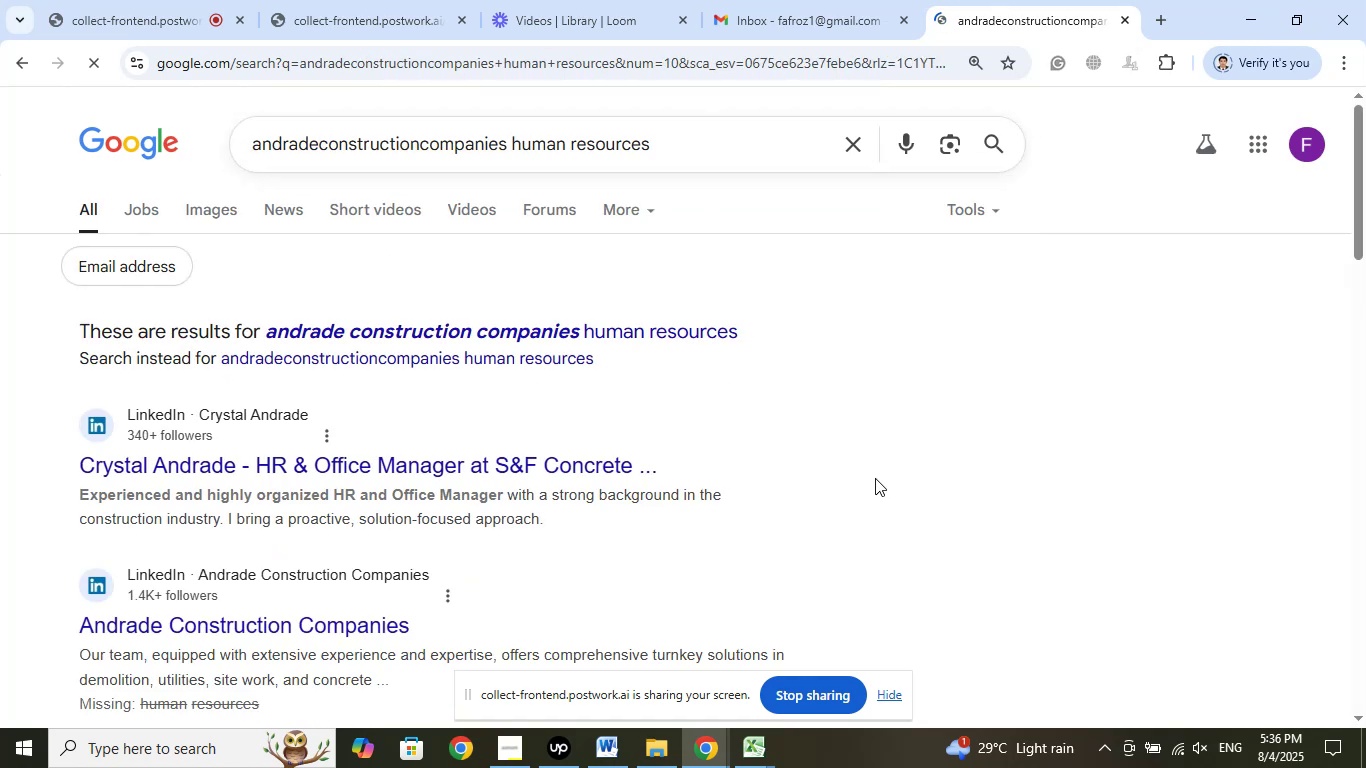 
scroll: coordinate [864, 428], scroll_direction: down, amount: 1.0
 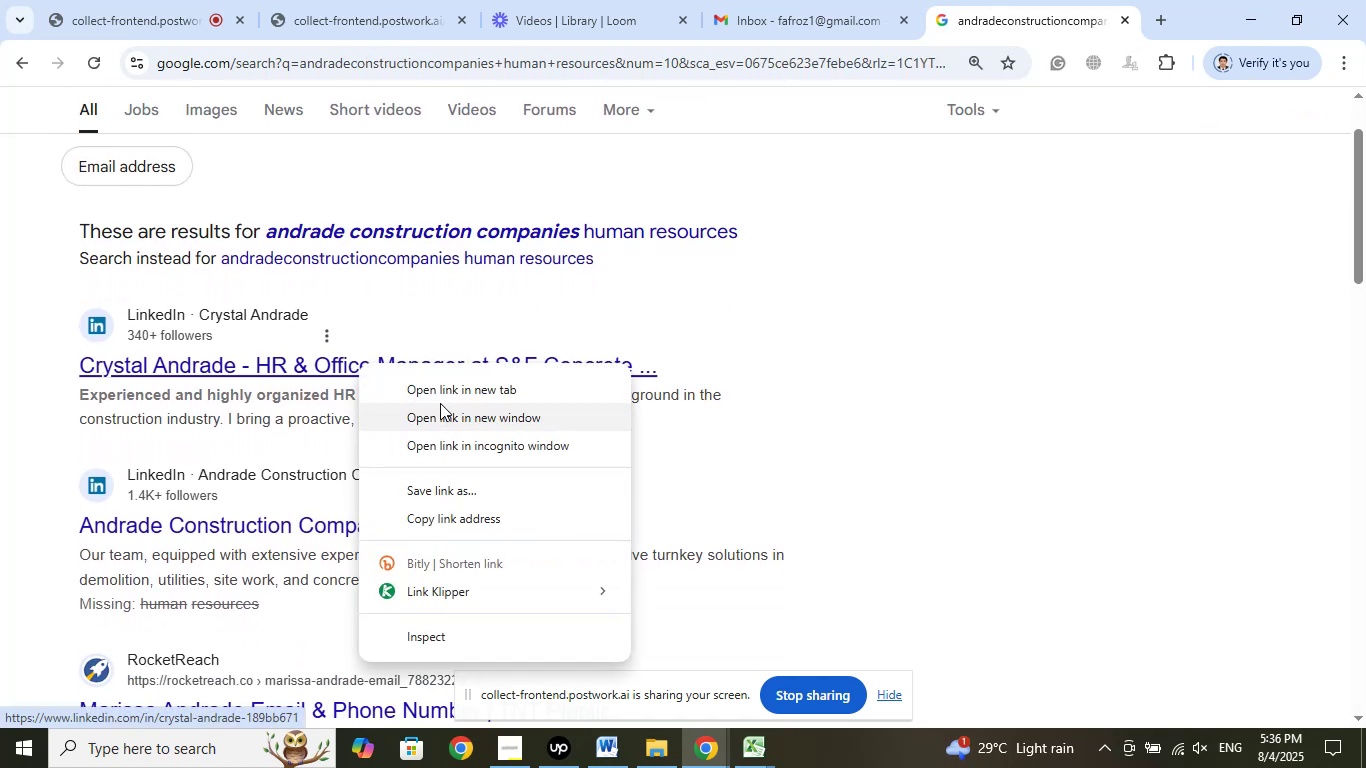 
left_click([449, 392])
 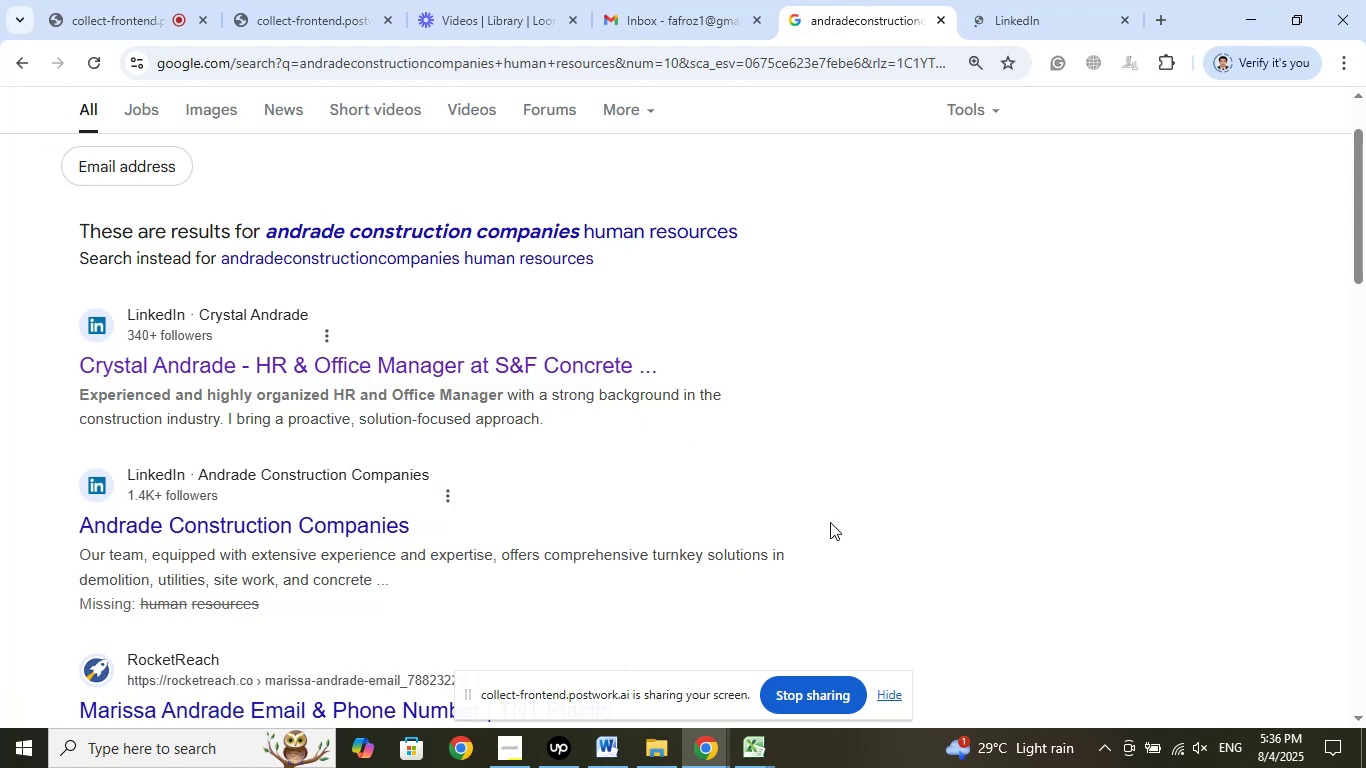 
scroll: coordinate [832, 519], scroll_direction: up, amount: 2.0
 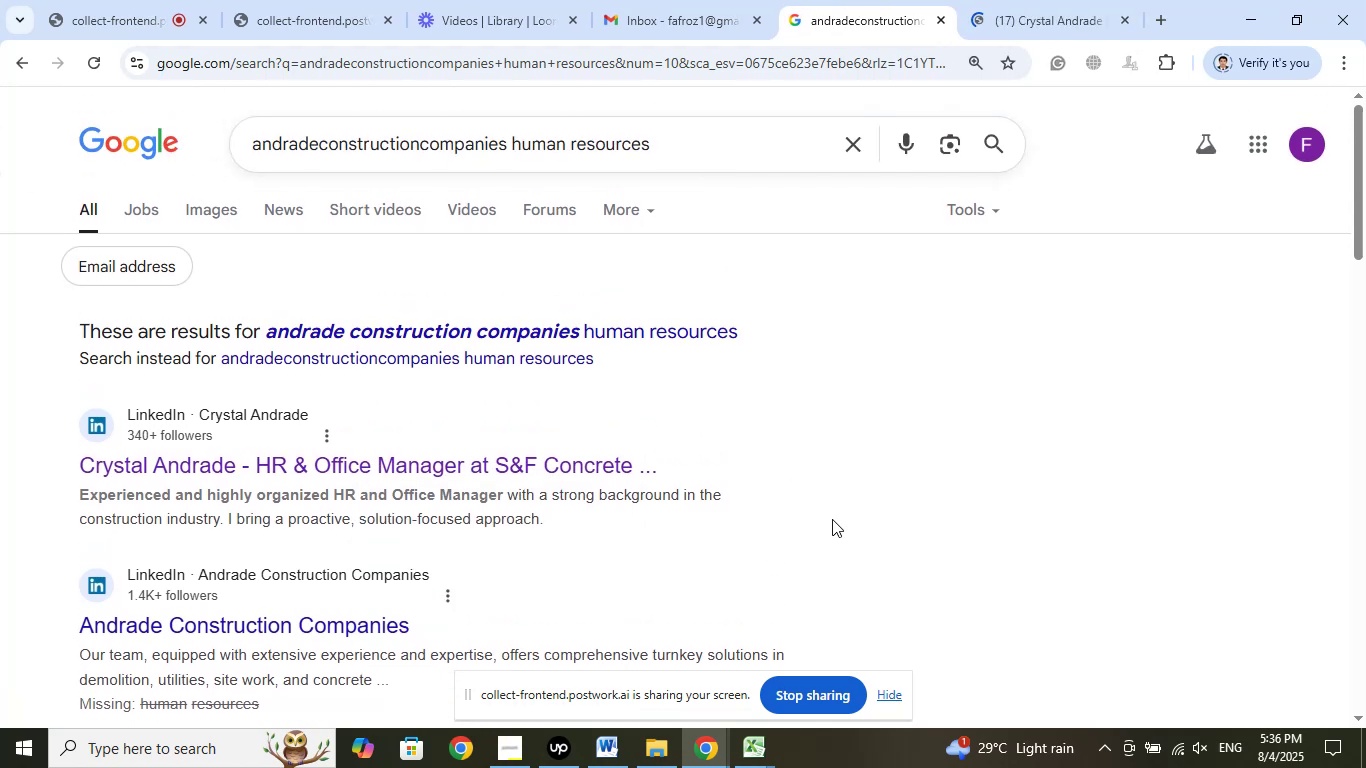 
wait(5.01)
 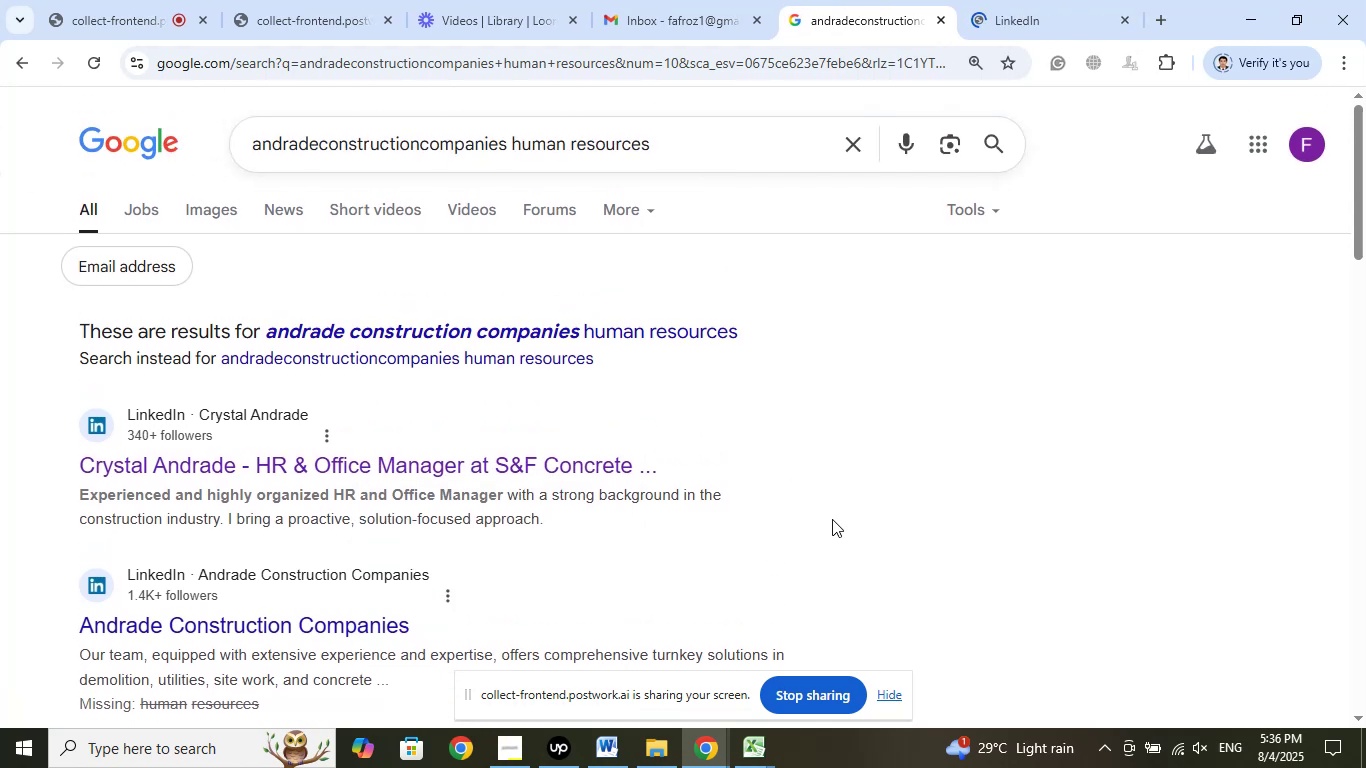 
scroll: coordinate [832, 519], scroll_direction: down, amount: 10.0
 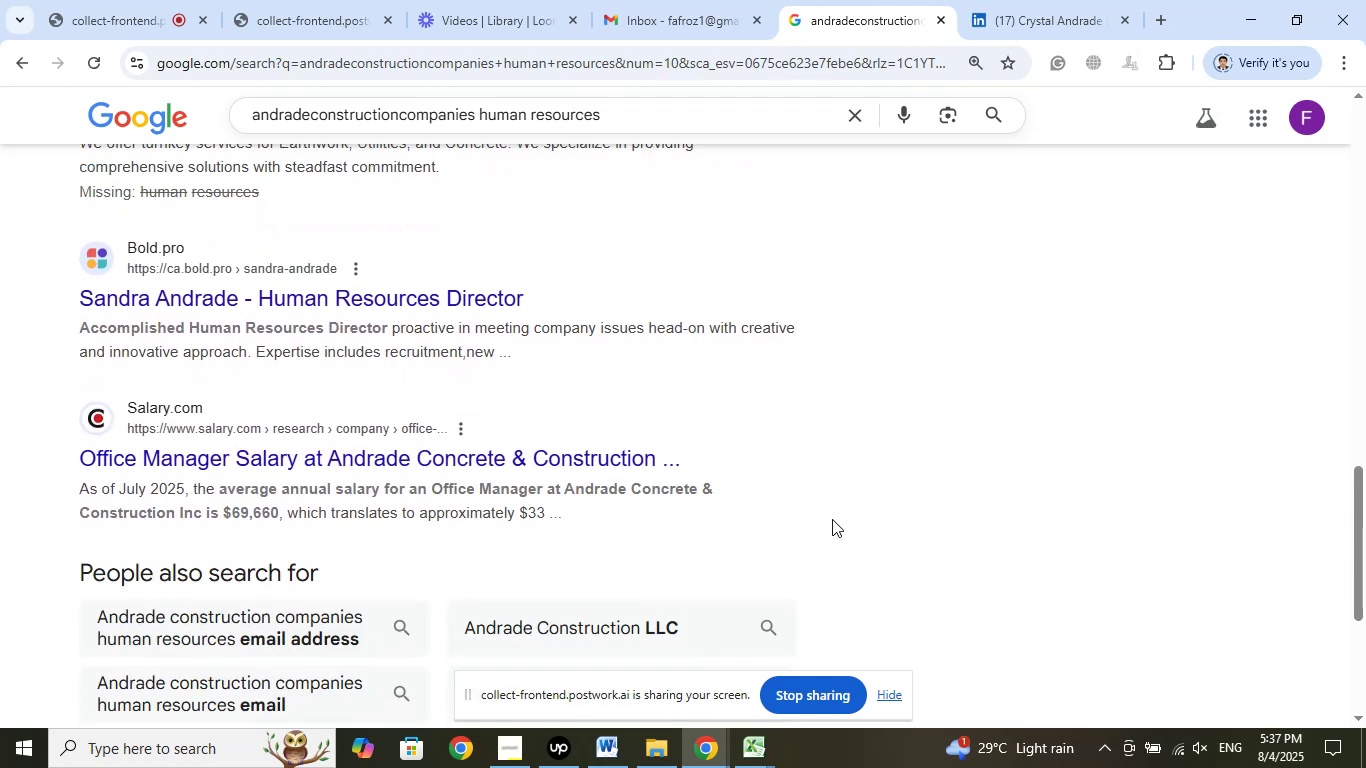 
scroll: coordinate [836, 513], scroll_direction: up, amount: 10.0
 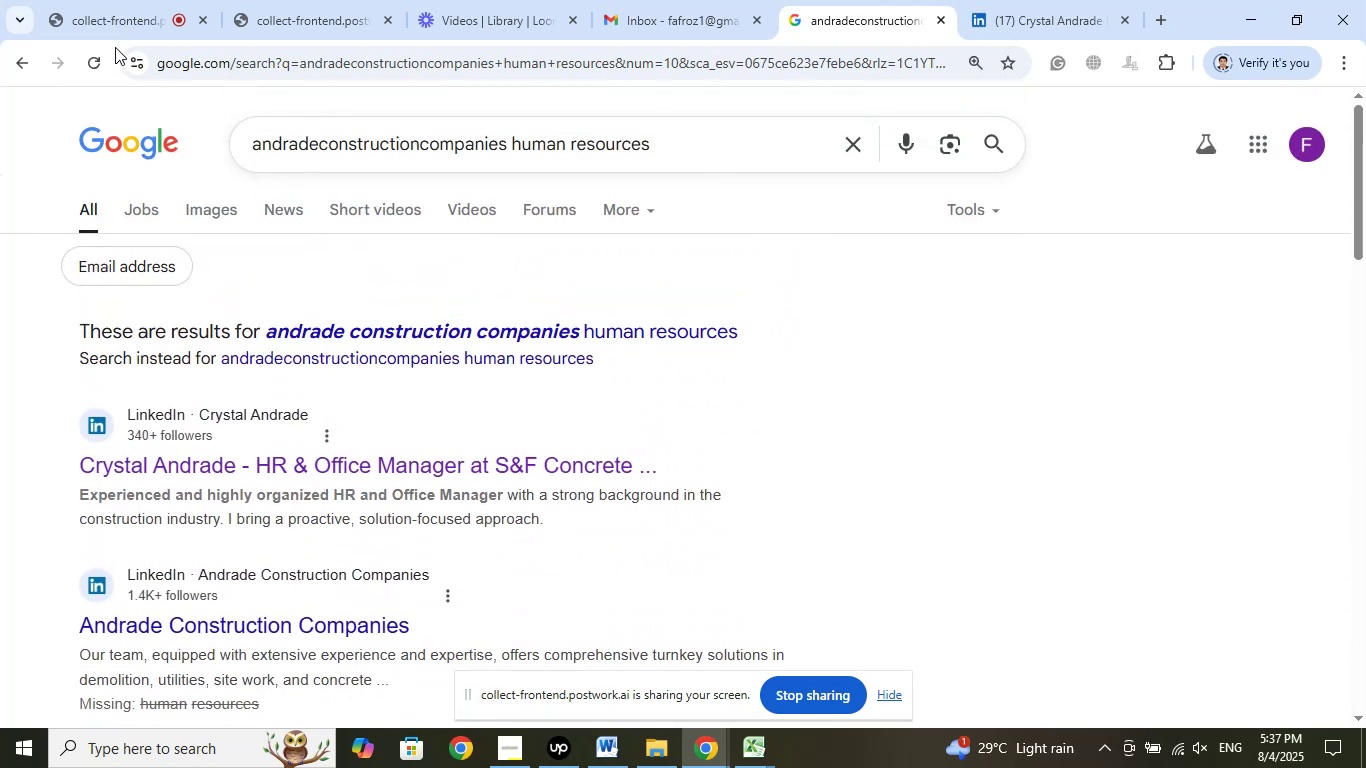 
left_click([128, 10])
 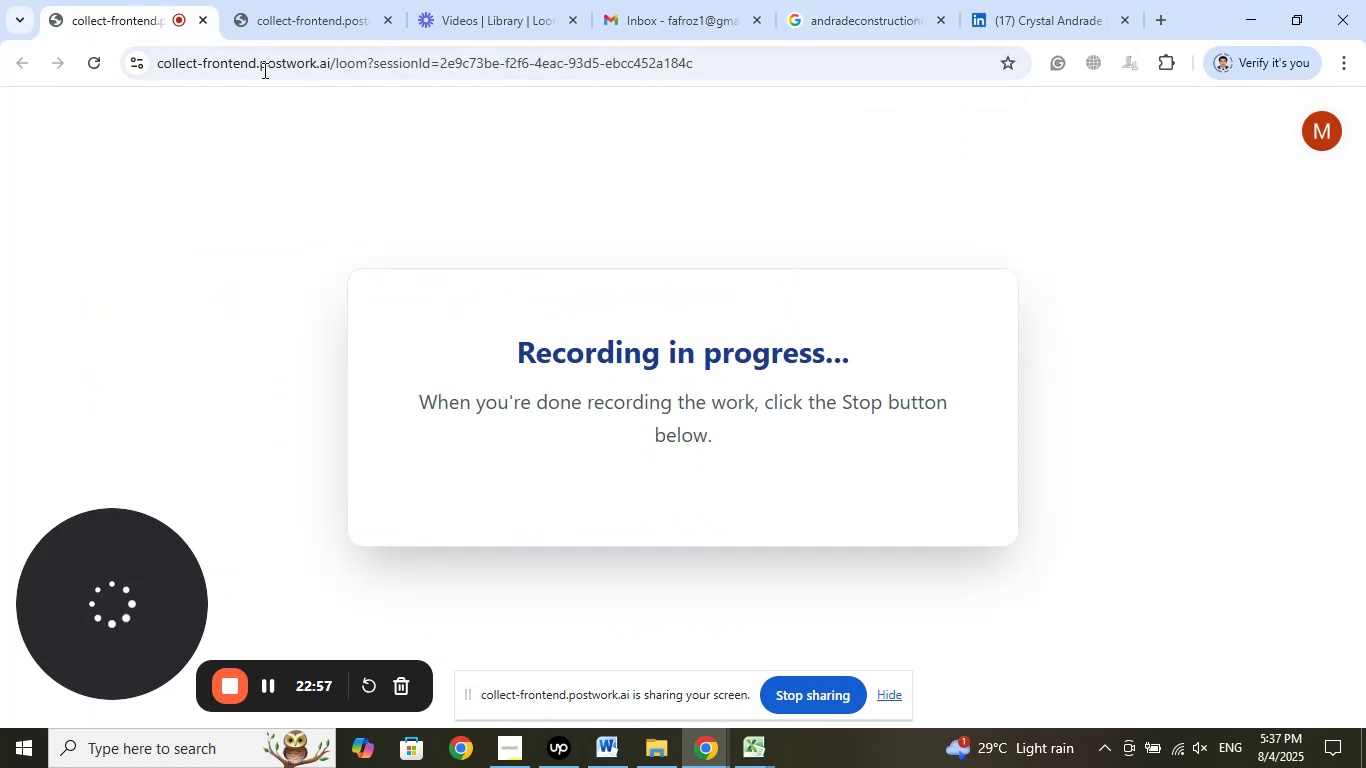 
left_click([278, 24])
 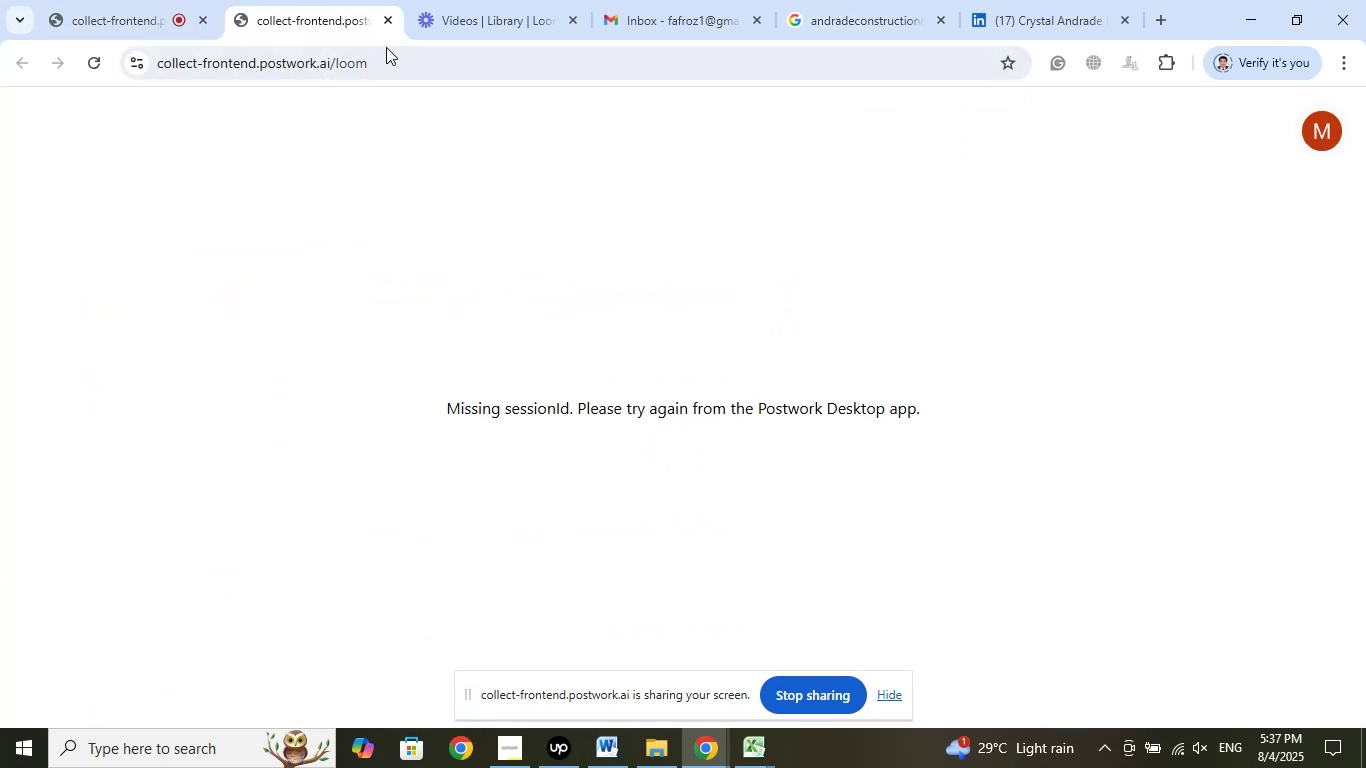 
left_click([445, 16])
 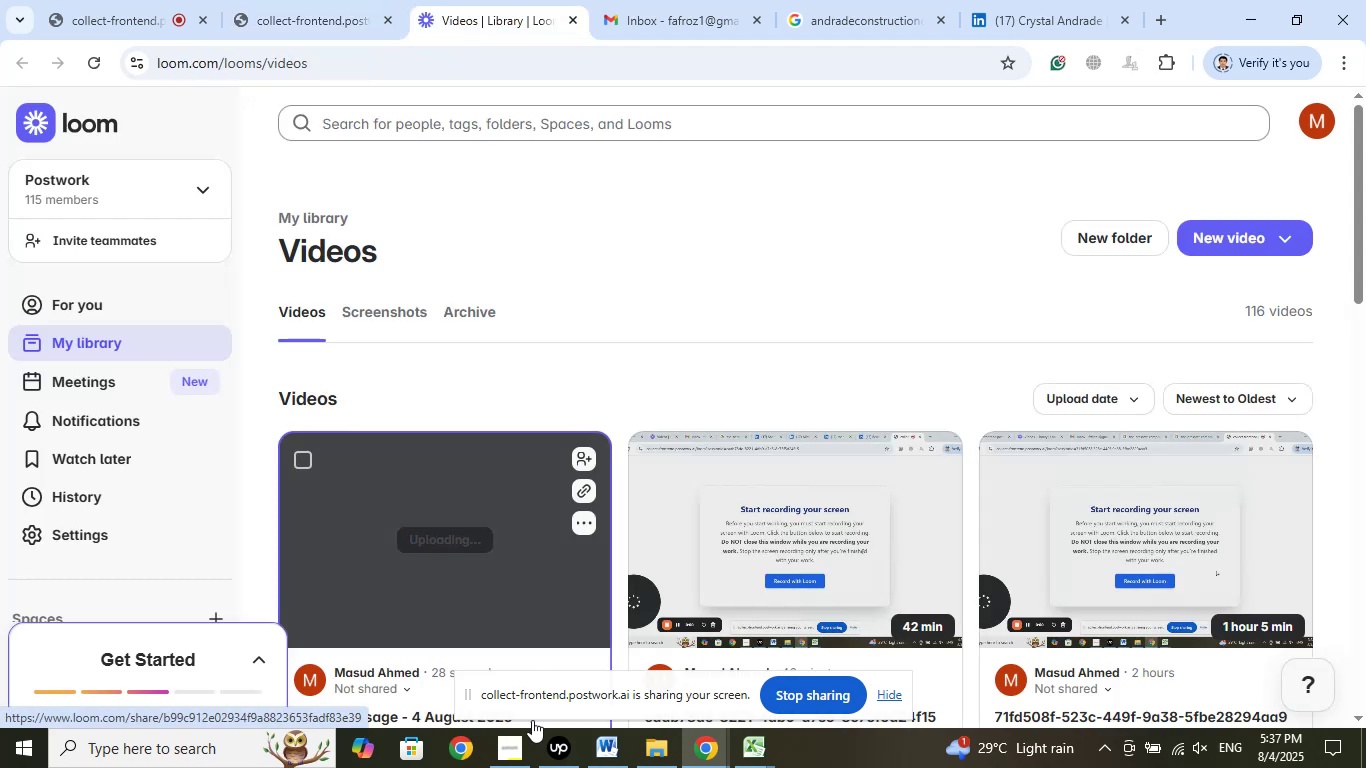 
left_click([506, 750])
 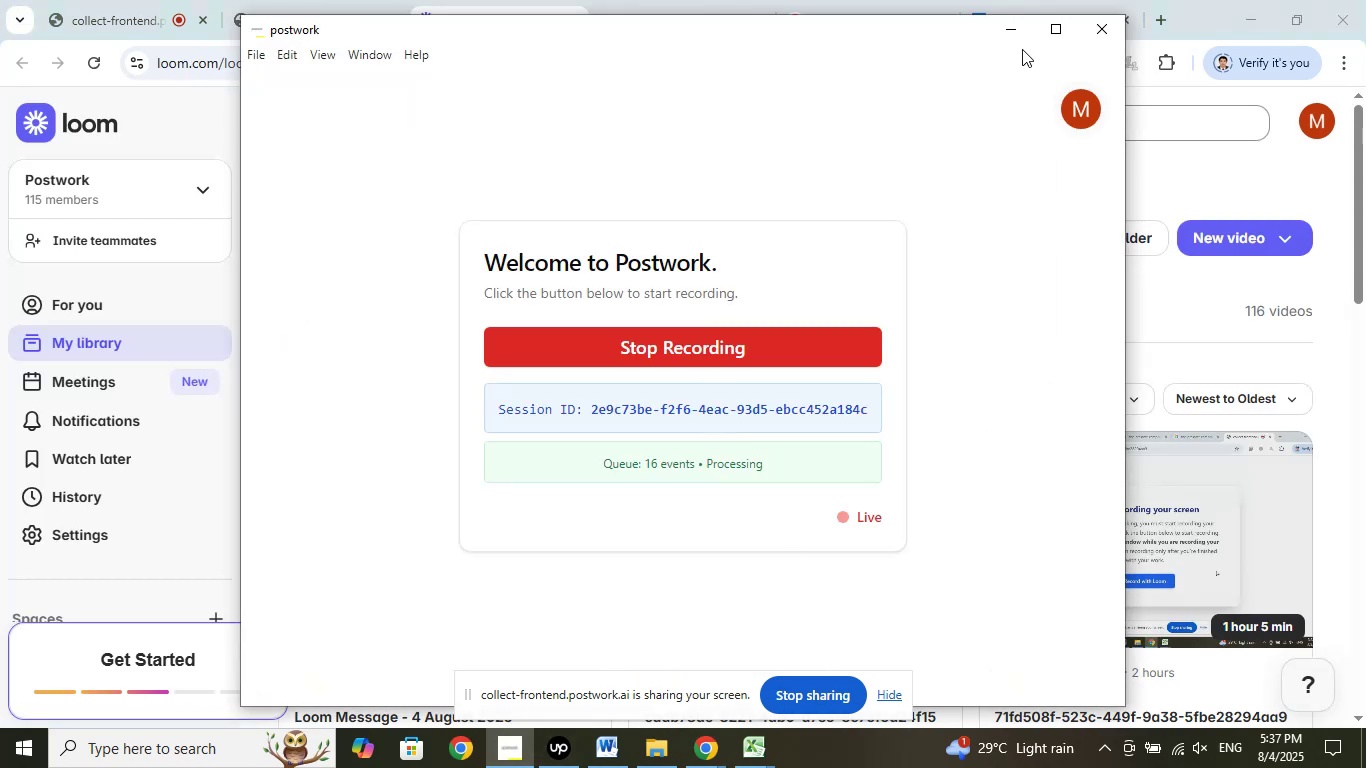 
left_click([1017, 28])
 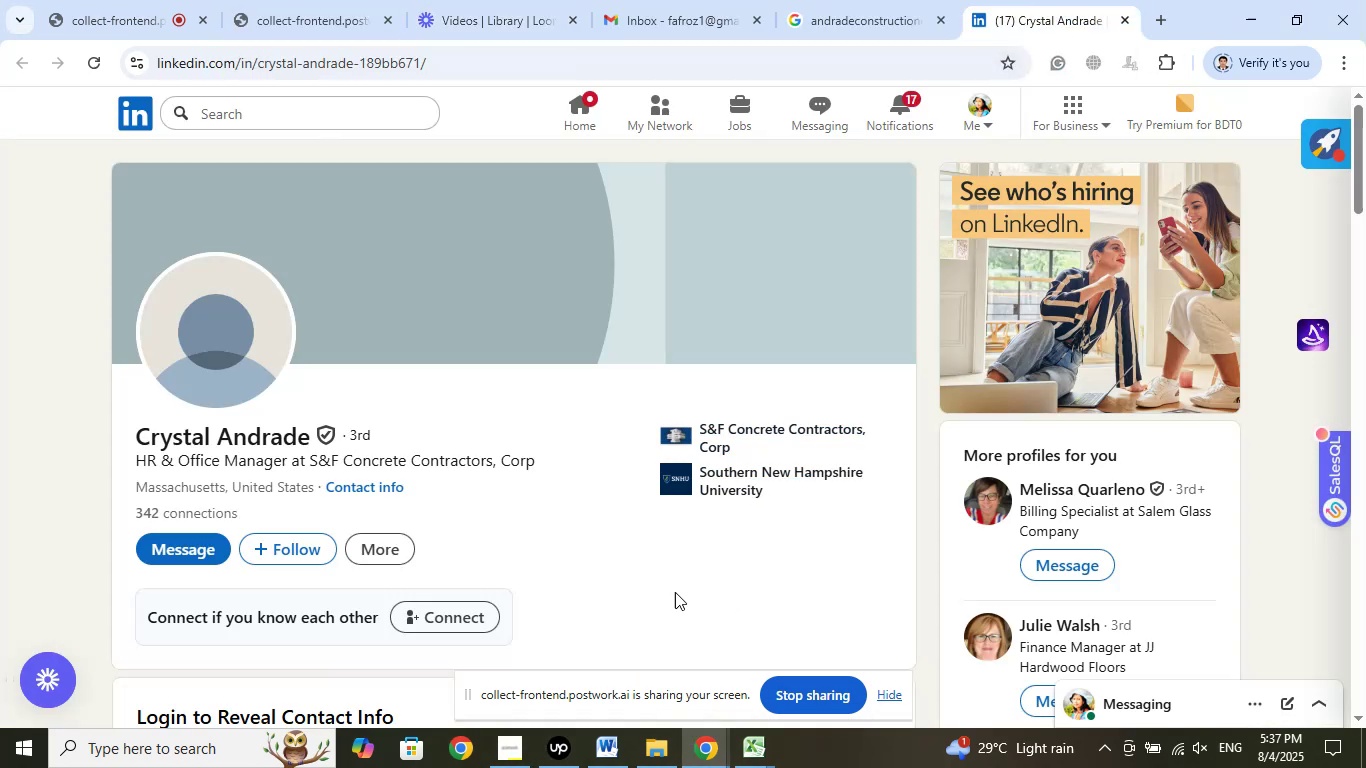 
left_click([737, 437])
 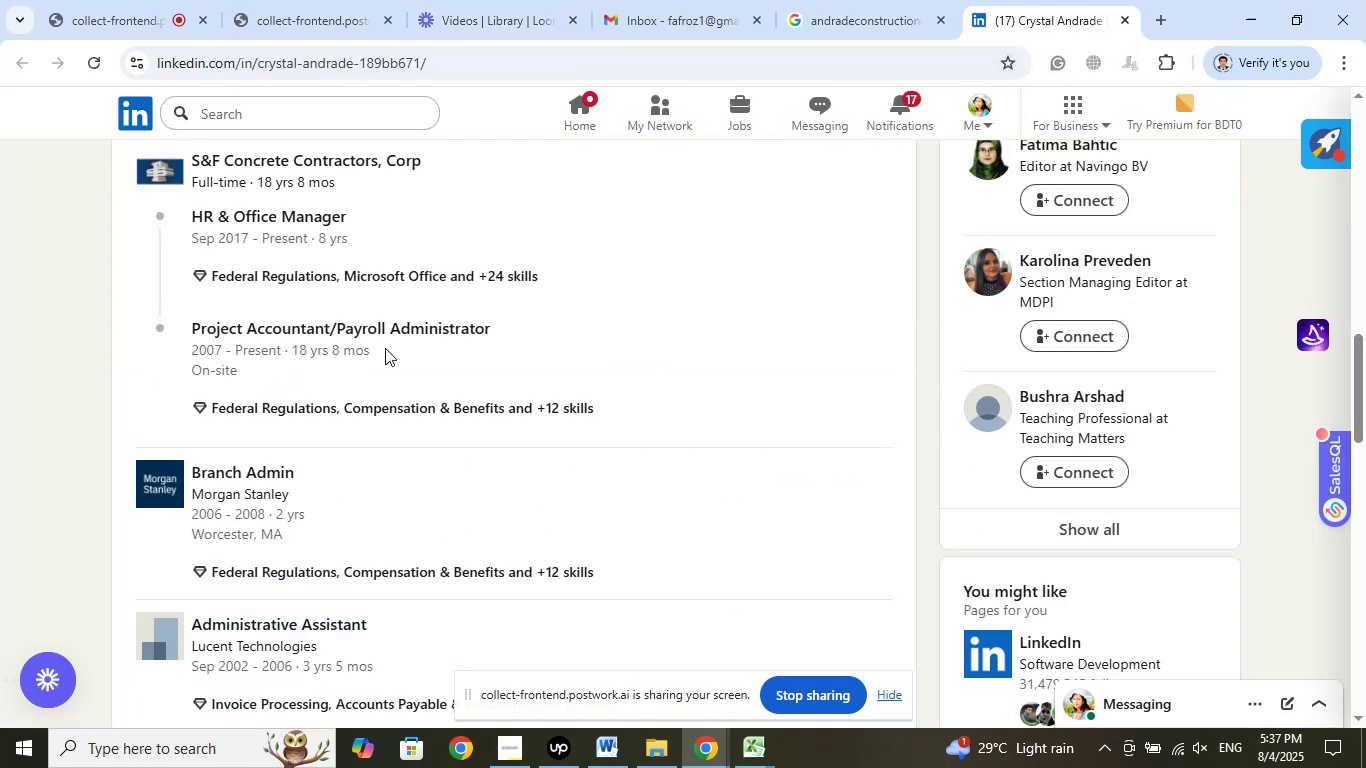 
scroll: coordinate [400, 442], scroll_direction: up, amount: 3.0
 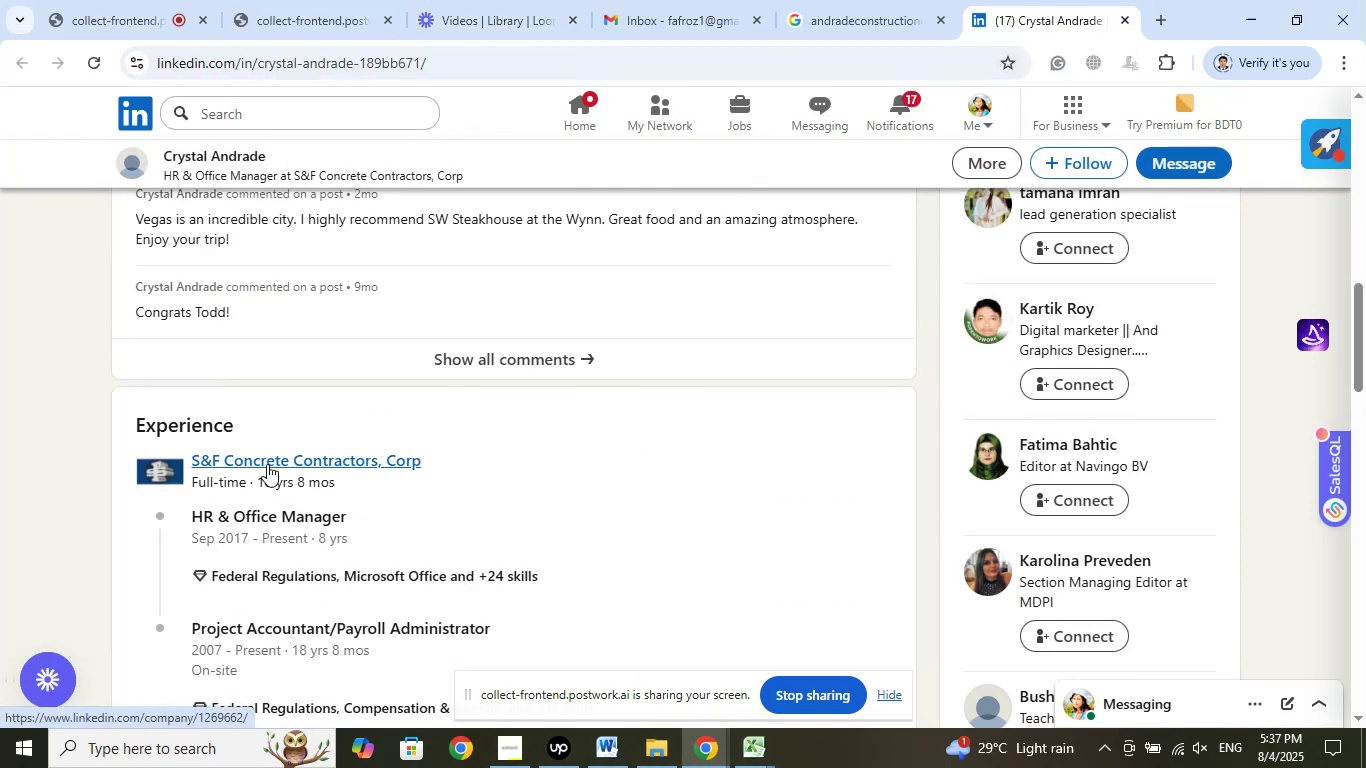 
right_click([265, 466])
 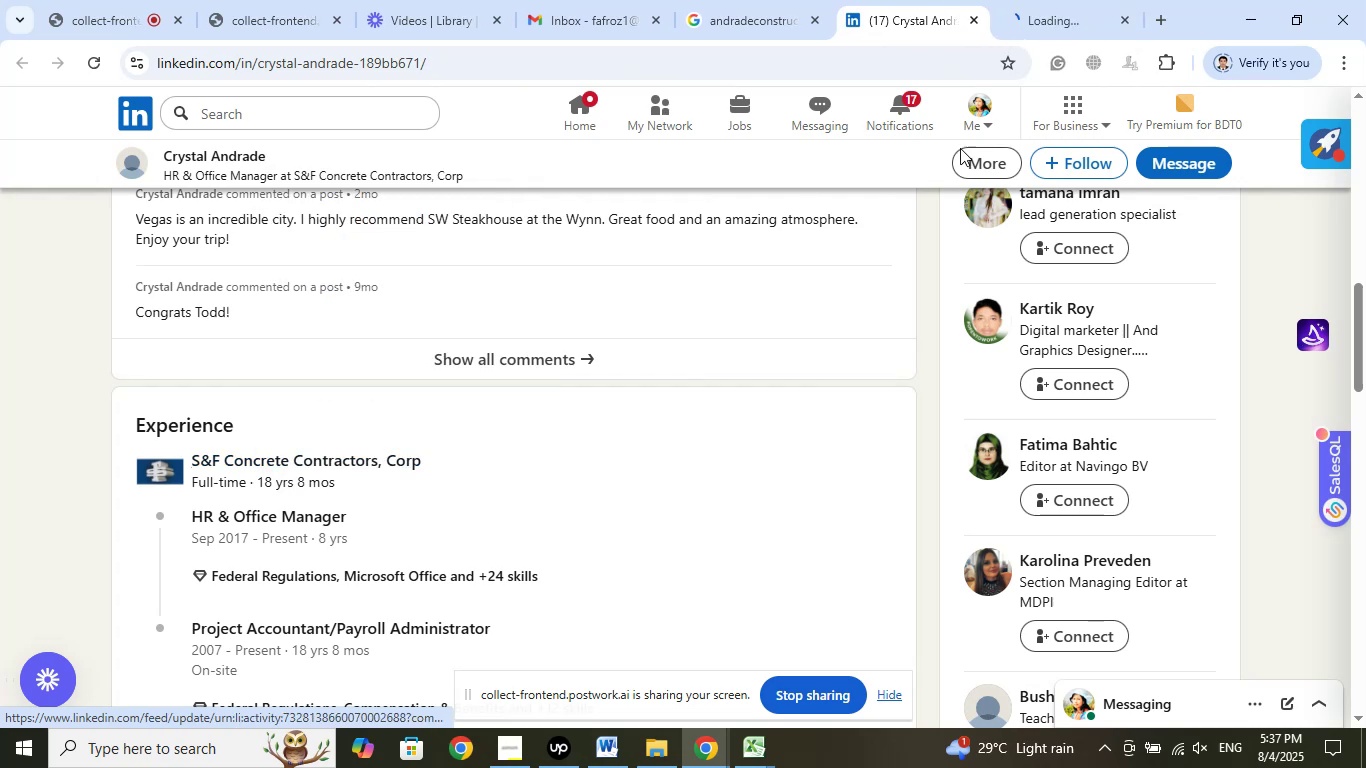 
left_click([1043, 19])
 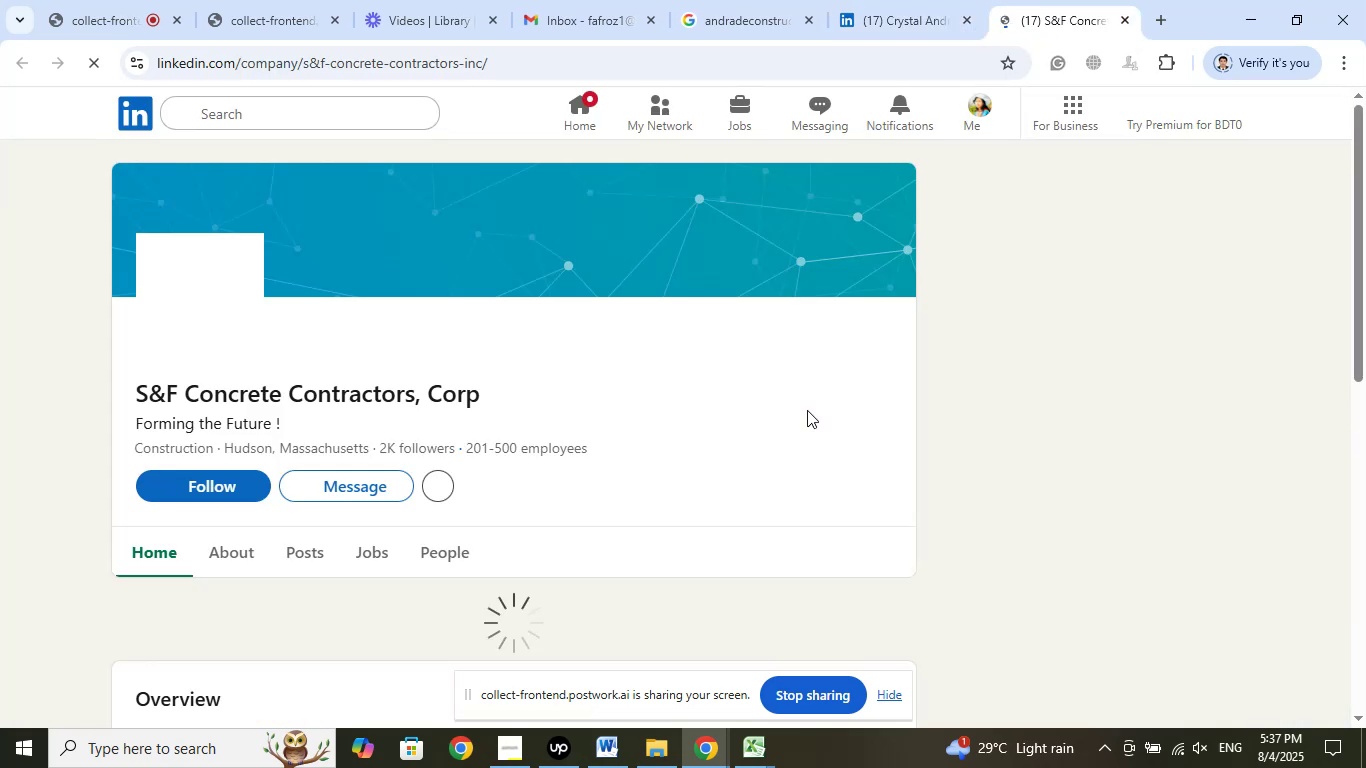 
wait(5.53)
 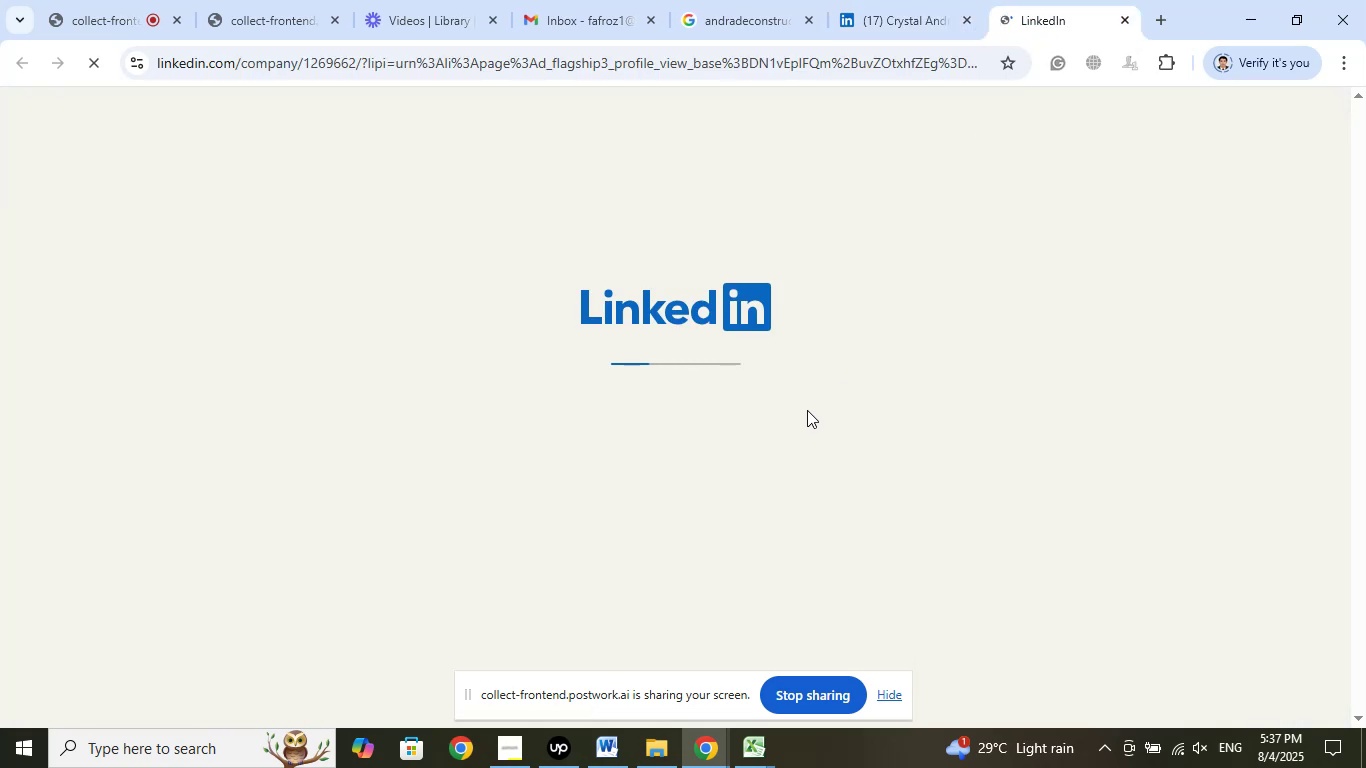 
left_click([905, 14])
 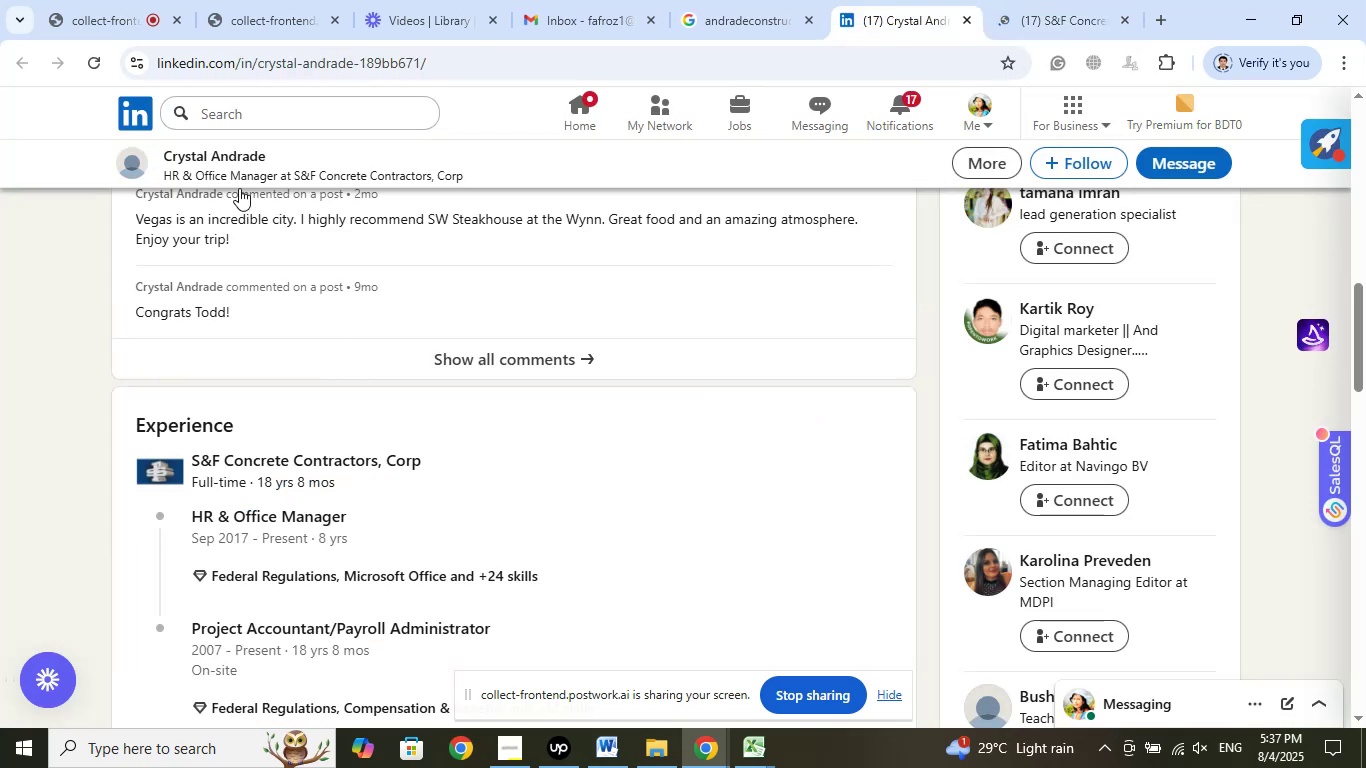 
left_click([233, 163])
 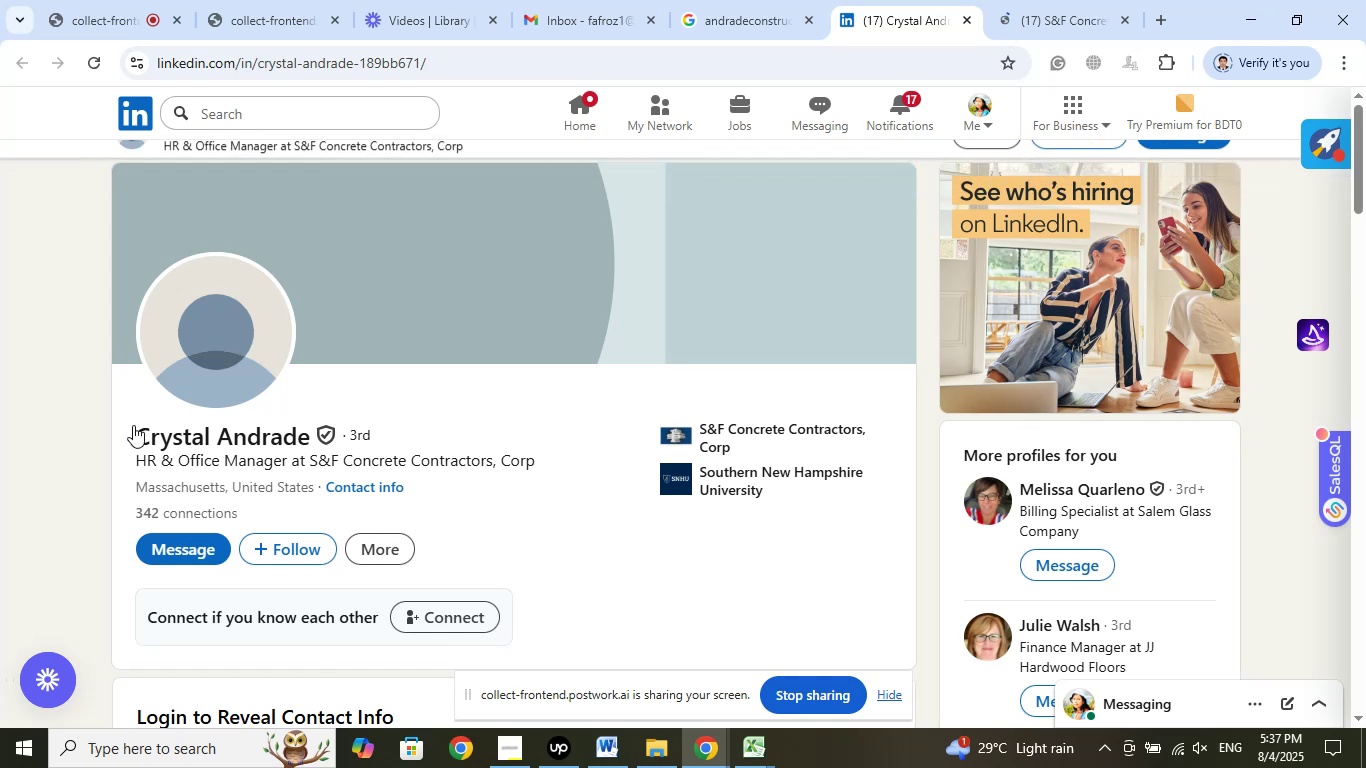 
left_click_drag(start_coordinate=[125, 435], to_coordinate=[311, 447])
 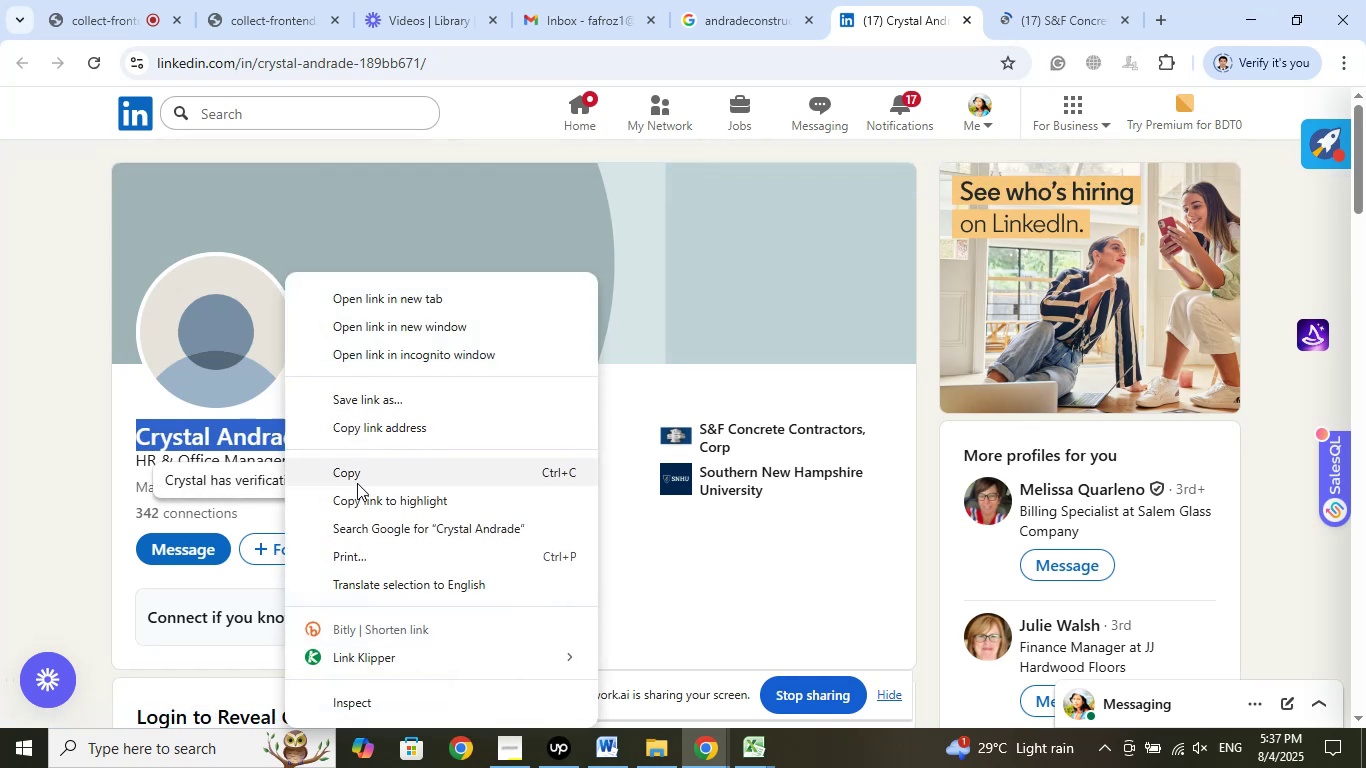 
left_click([357, 482])
 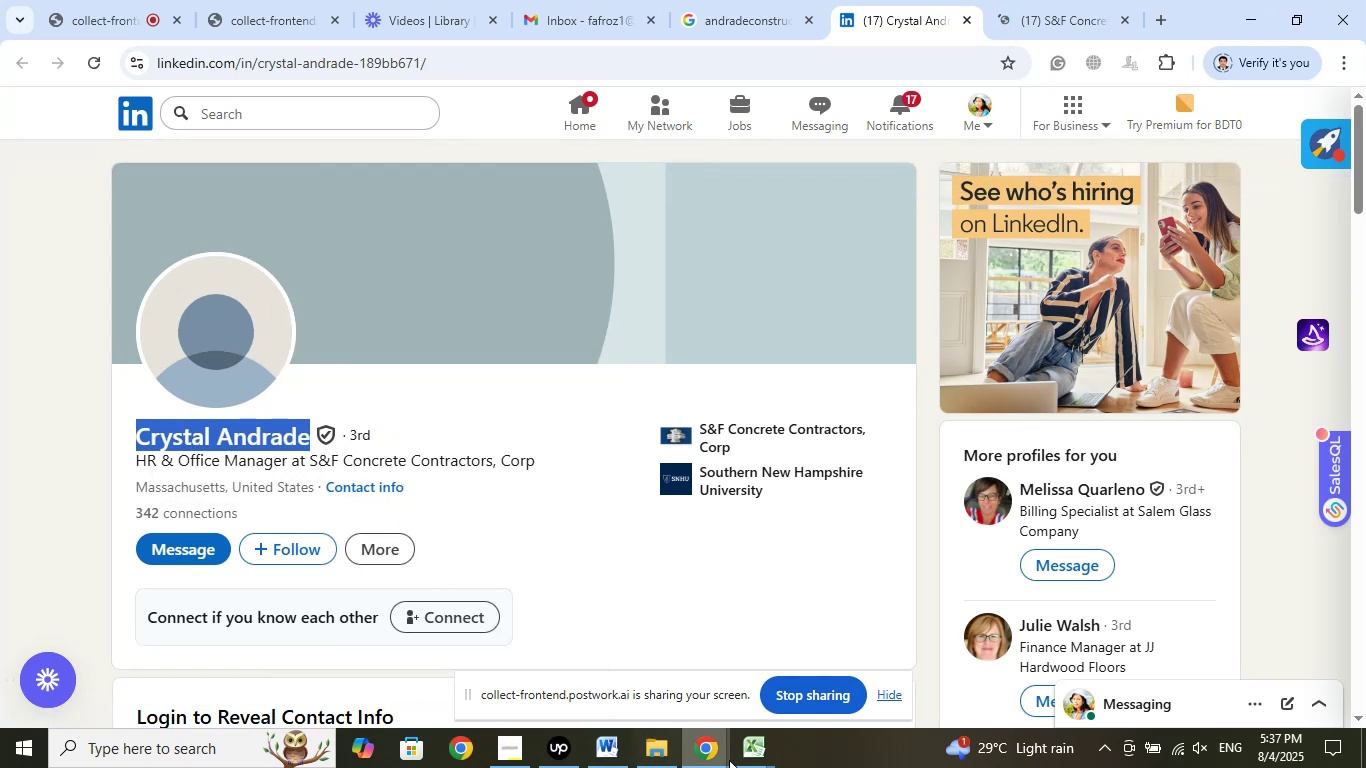 
left_click([762, 755])
 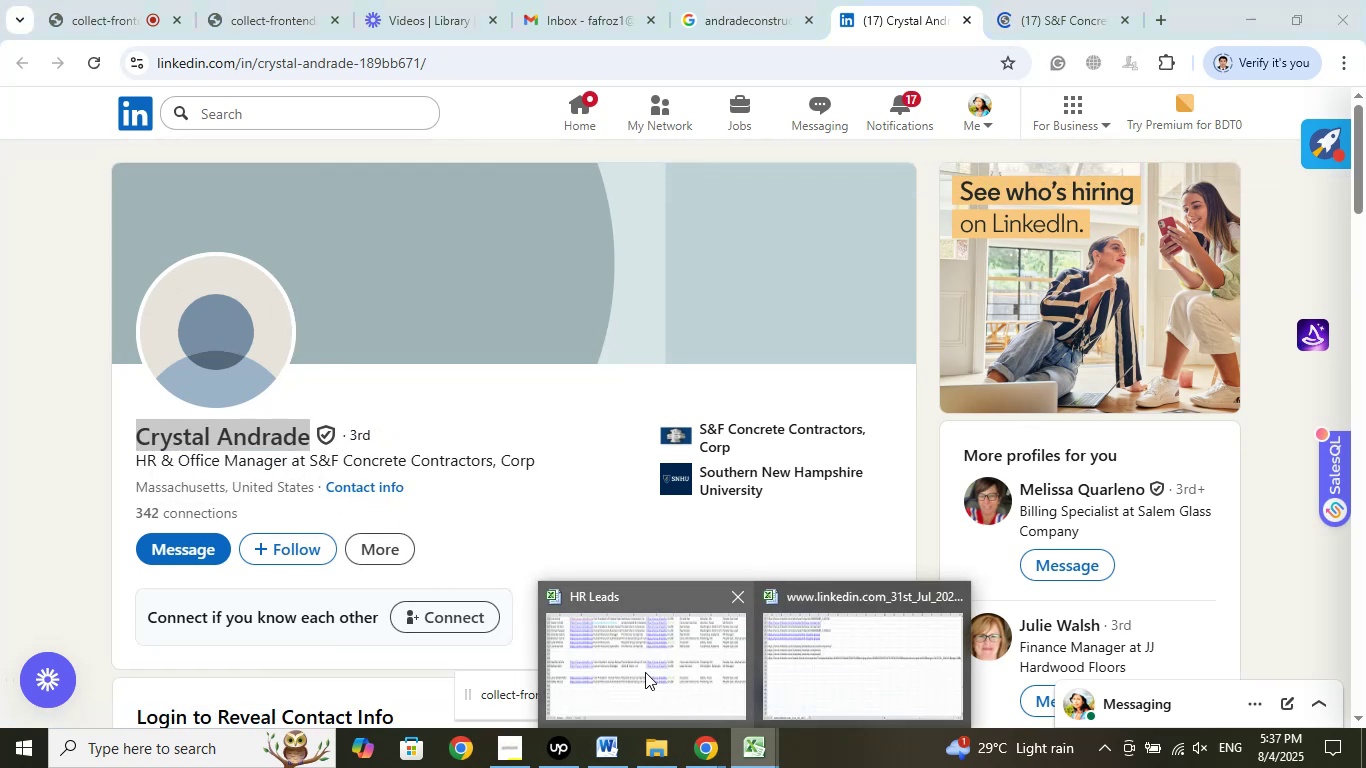 
left_click([645, 672])
 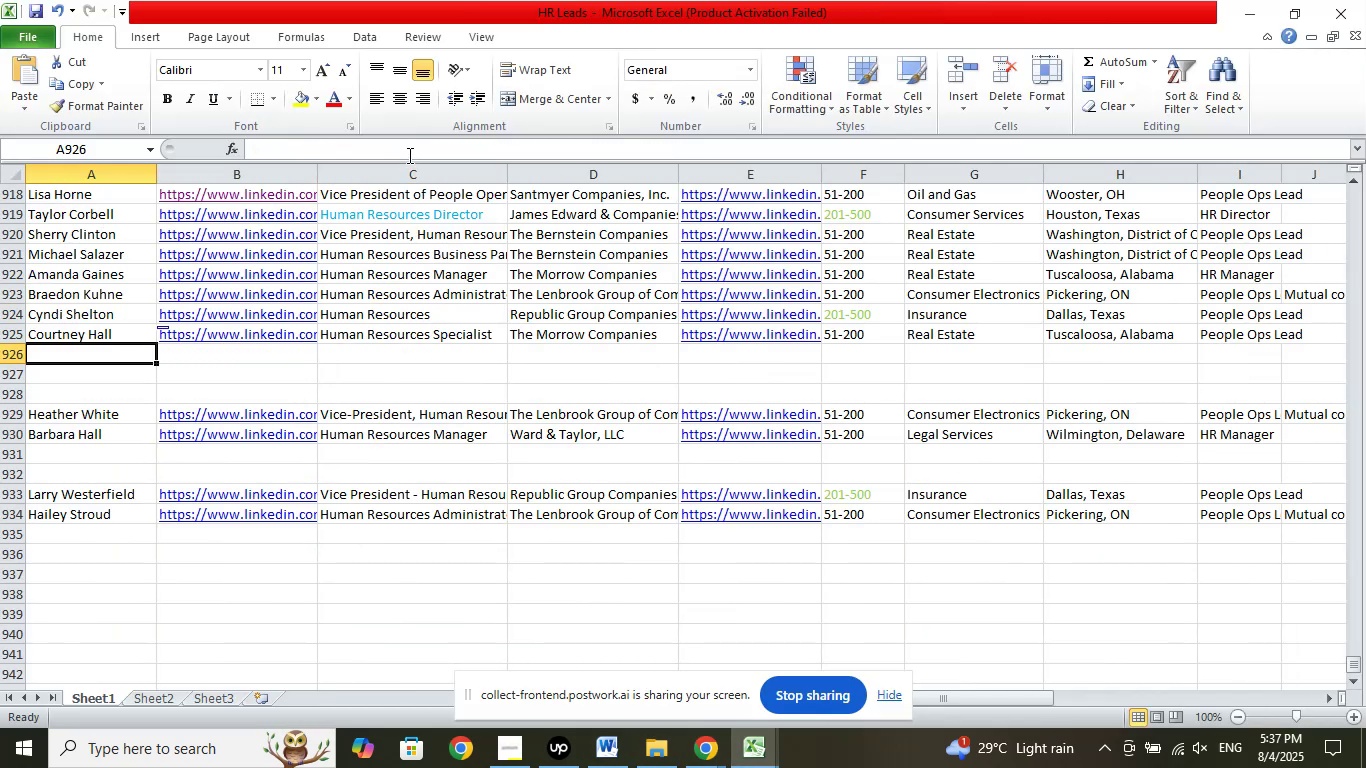 
left_click([424, 145])
 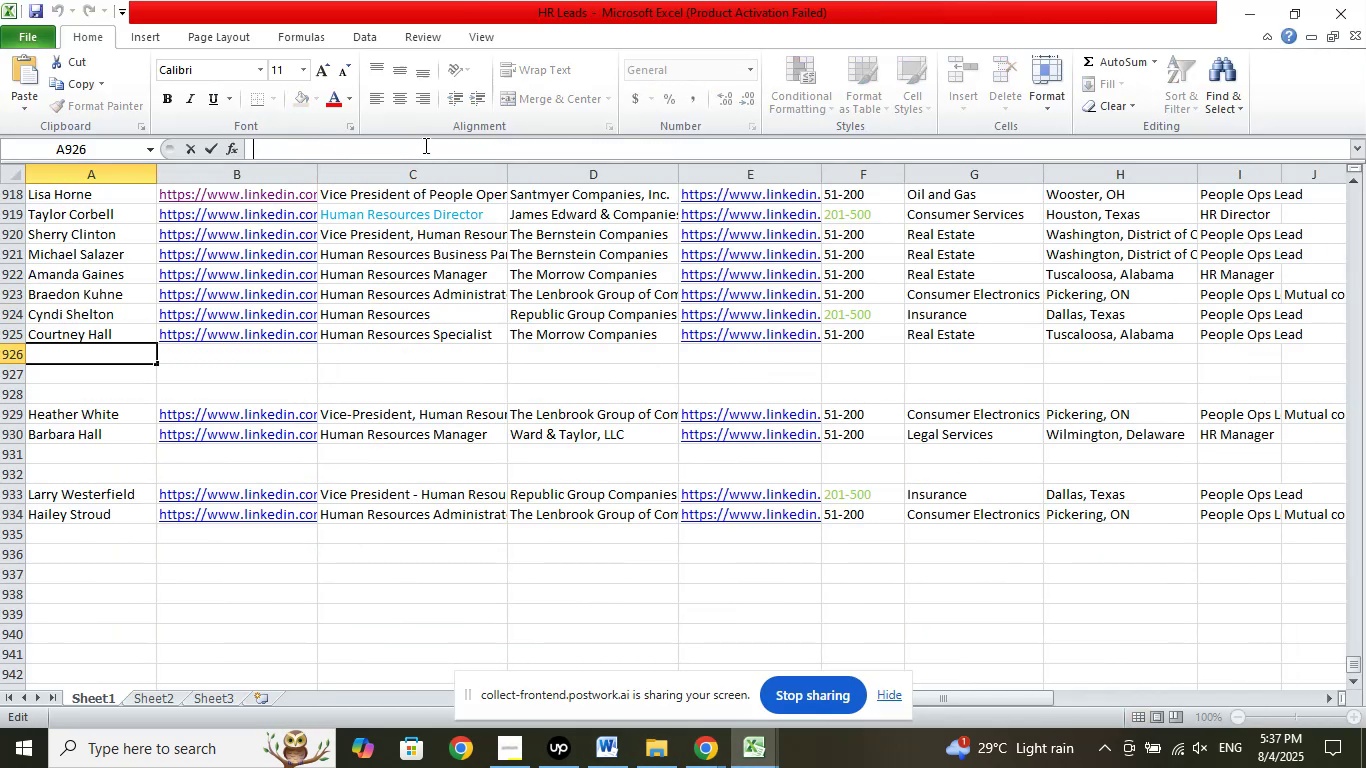 
right_click([424, 145])
 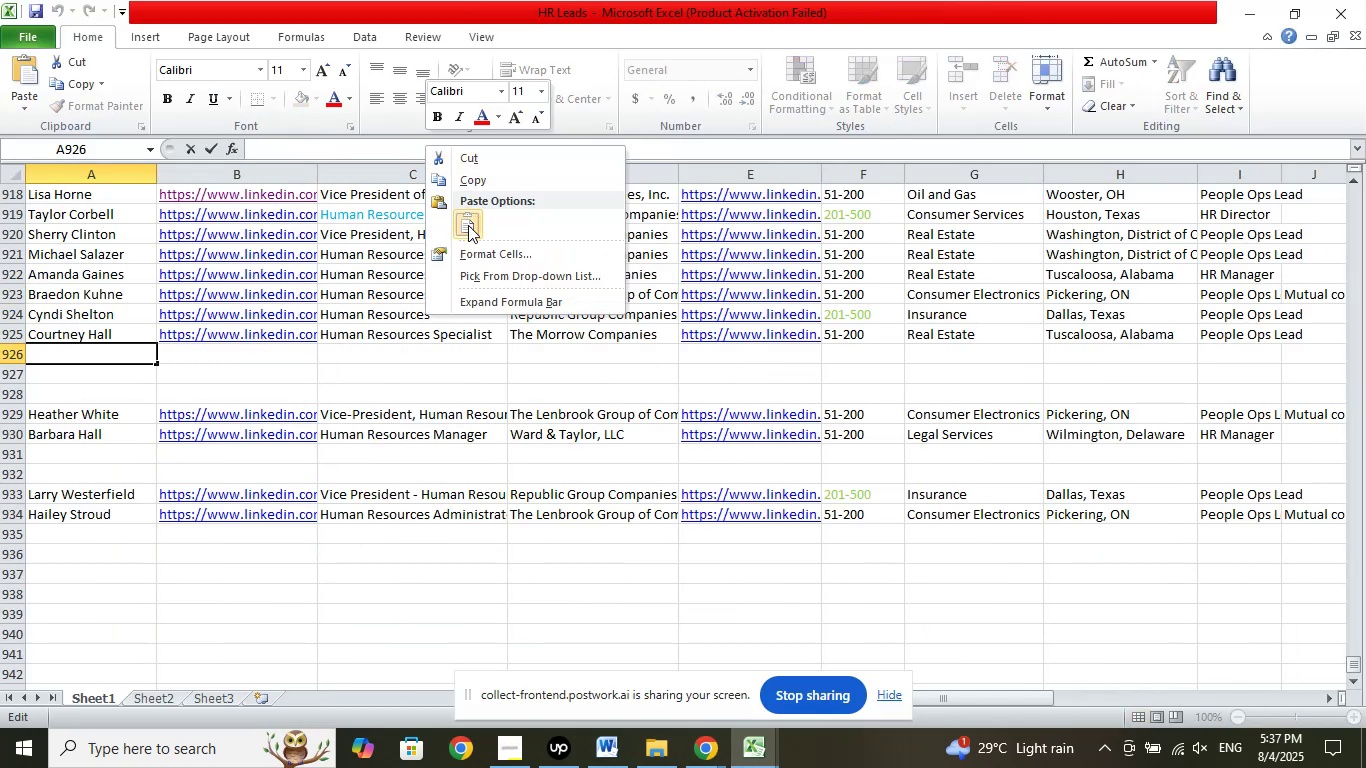 
left_click([468, 225])
 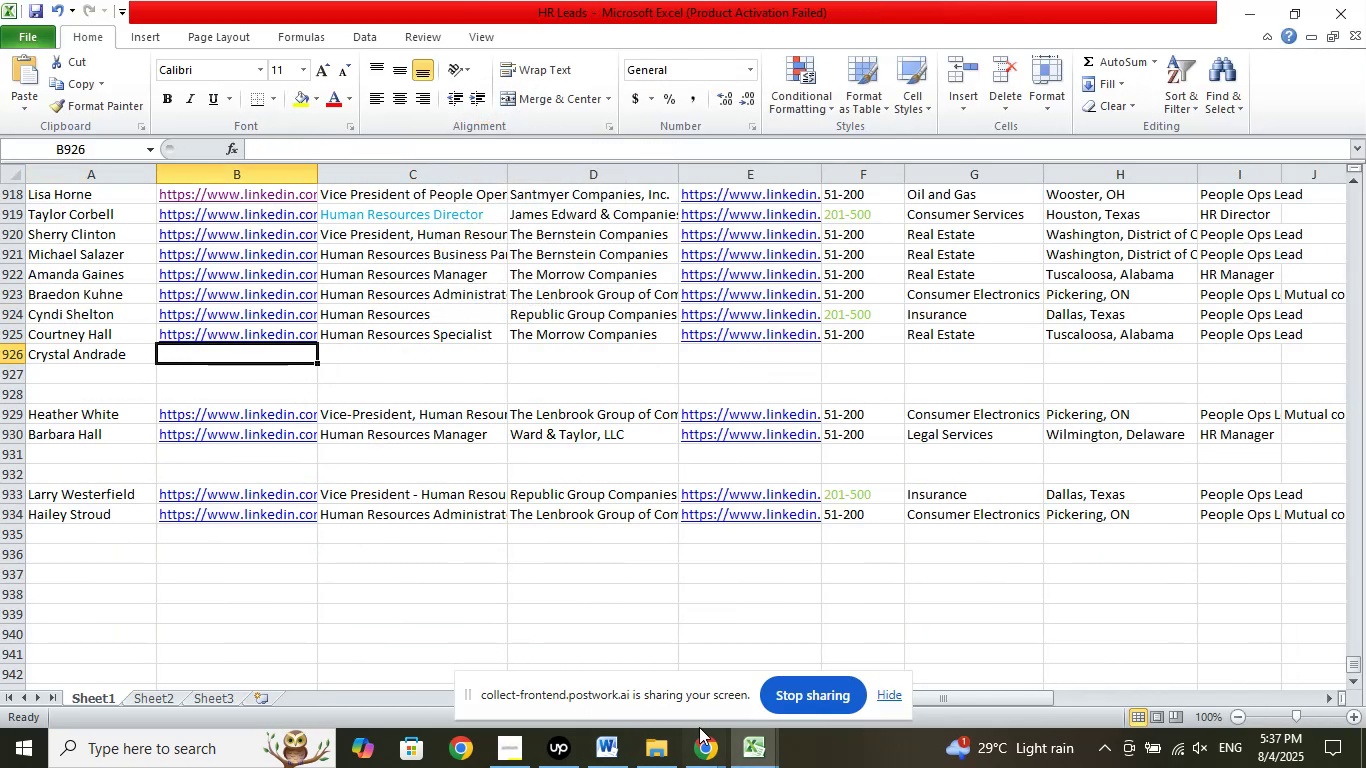 
left_click([703, 760])
 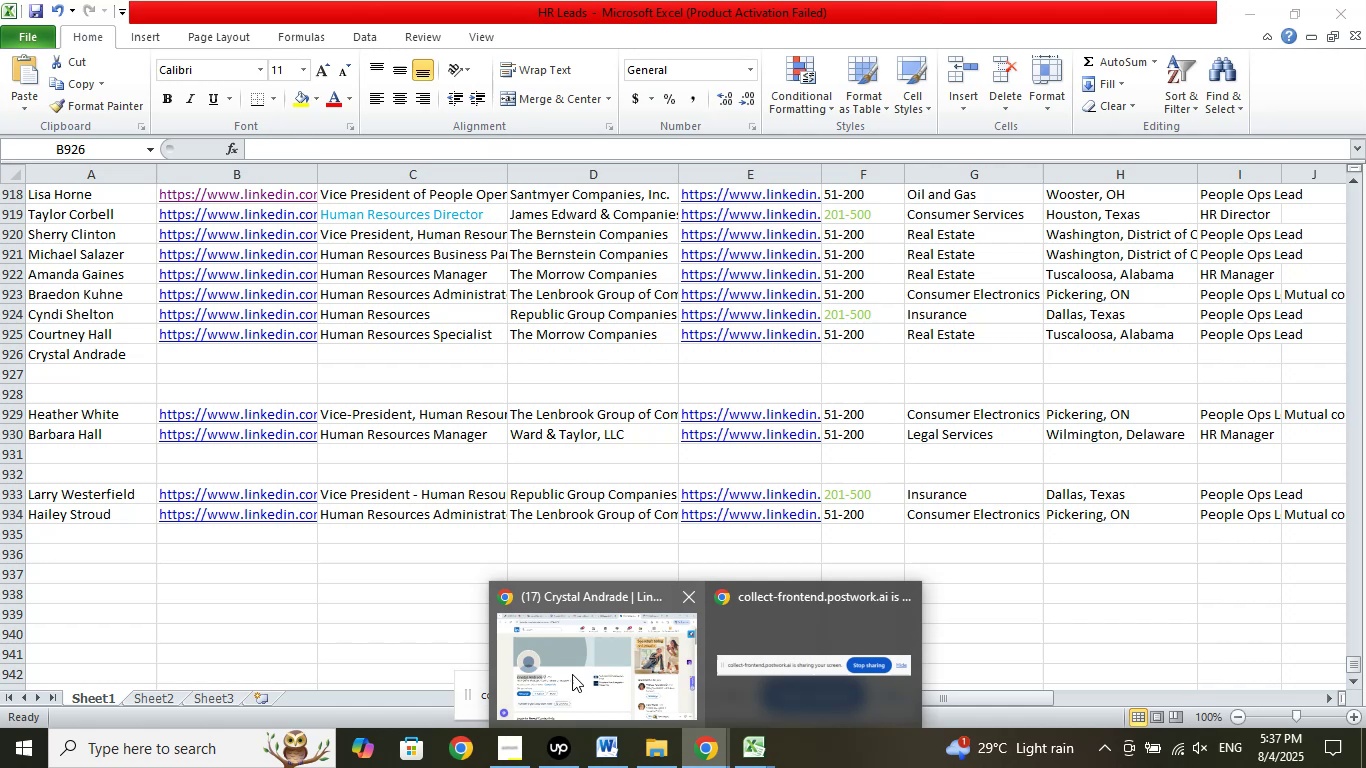 
left_click([572, 674])
 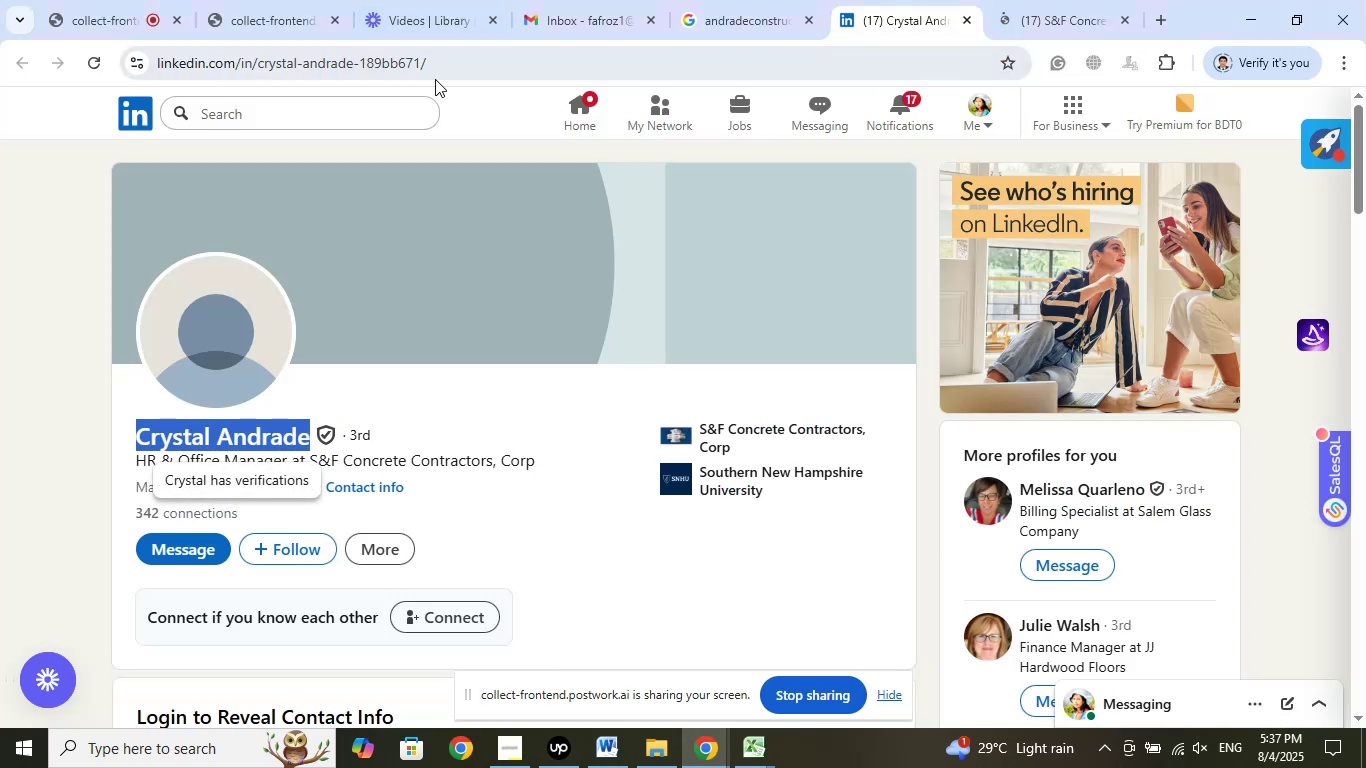 
left_click([452, 59])
 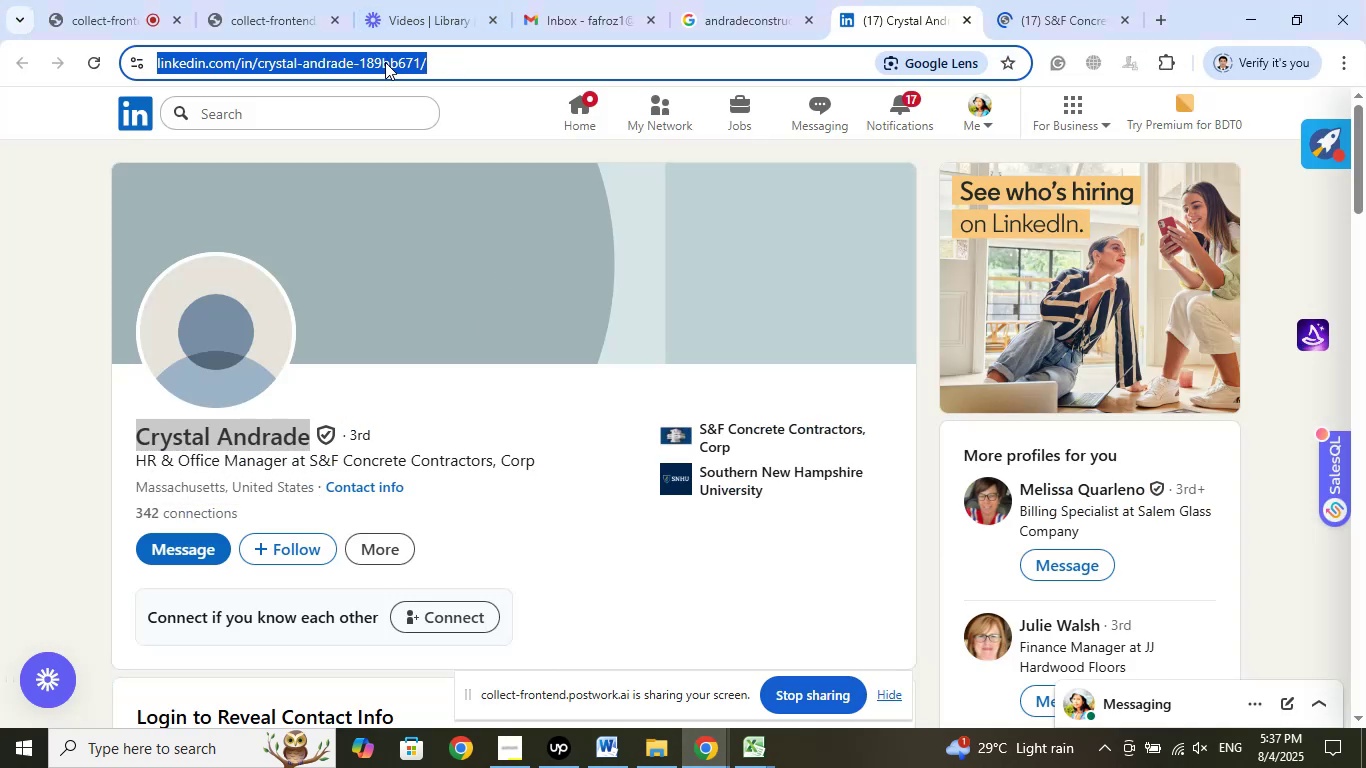 
right_click([385, 62])
 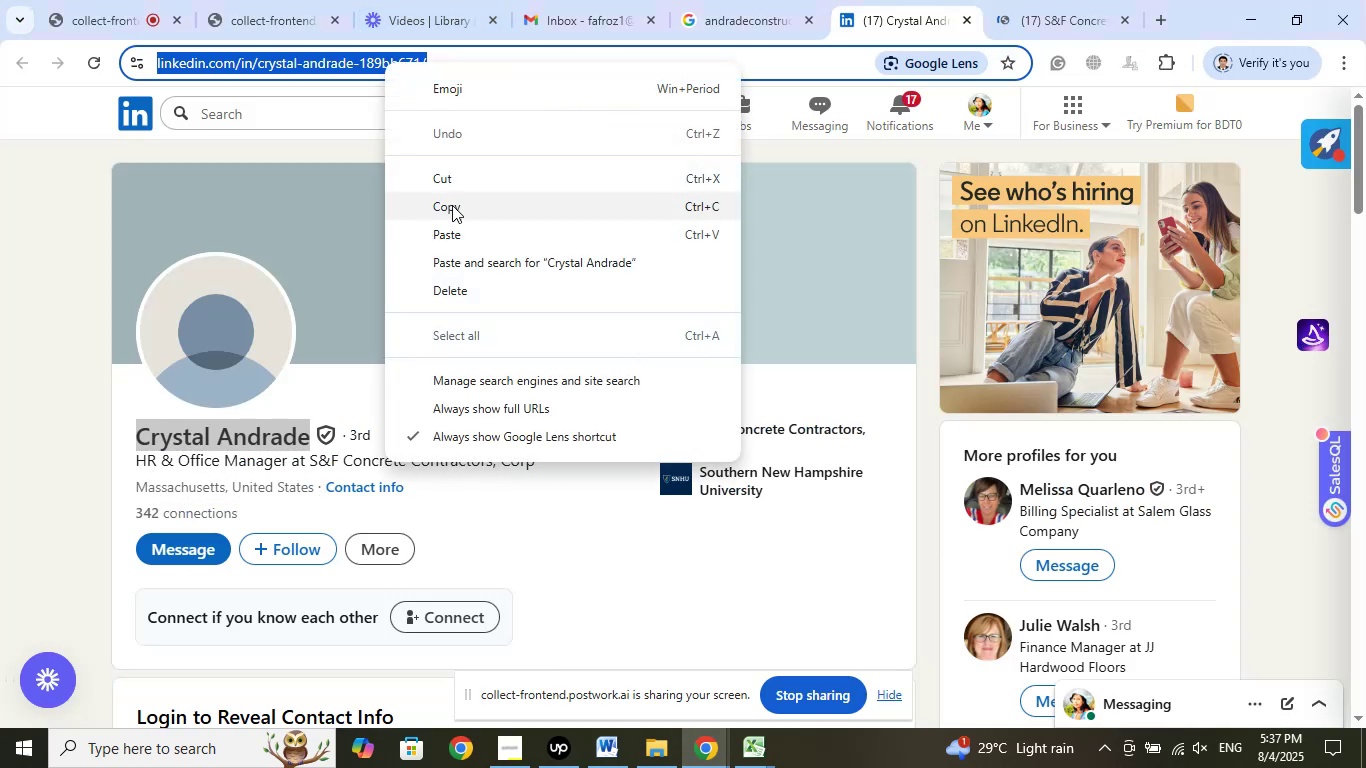 
left_click([452, 205])
 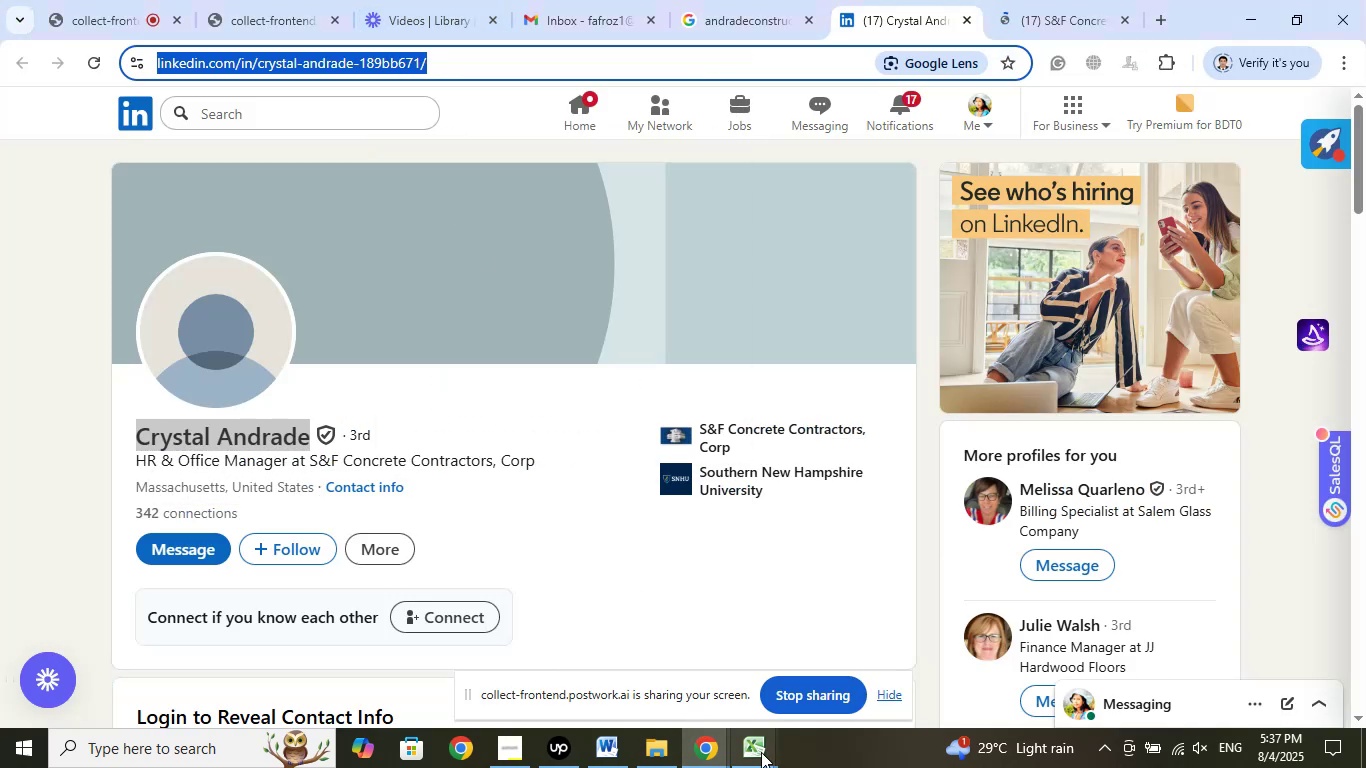 
left_click([768, 755])
 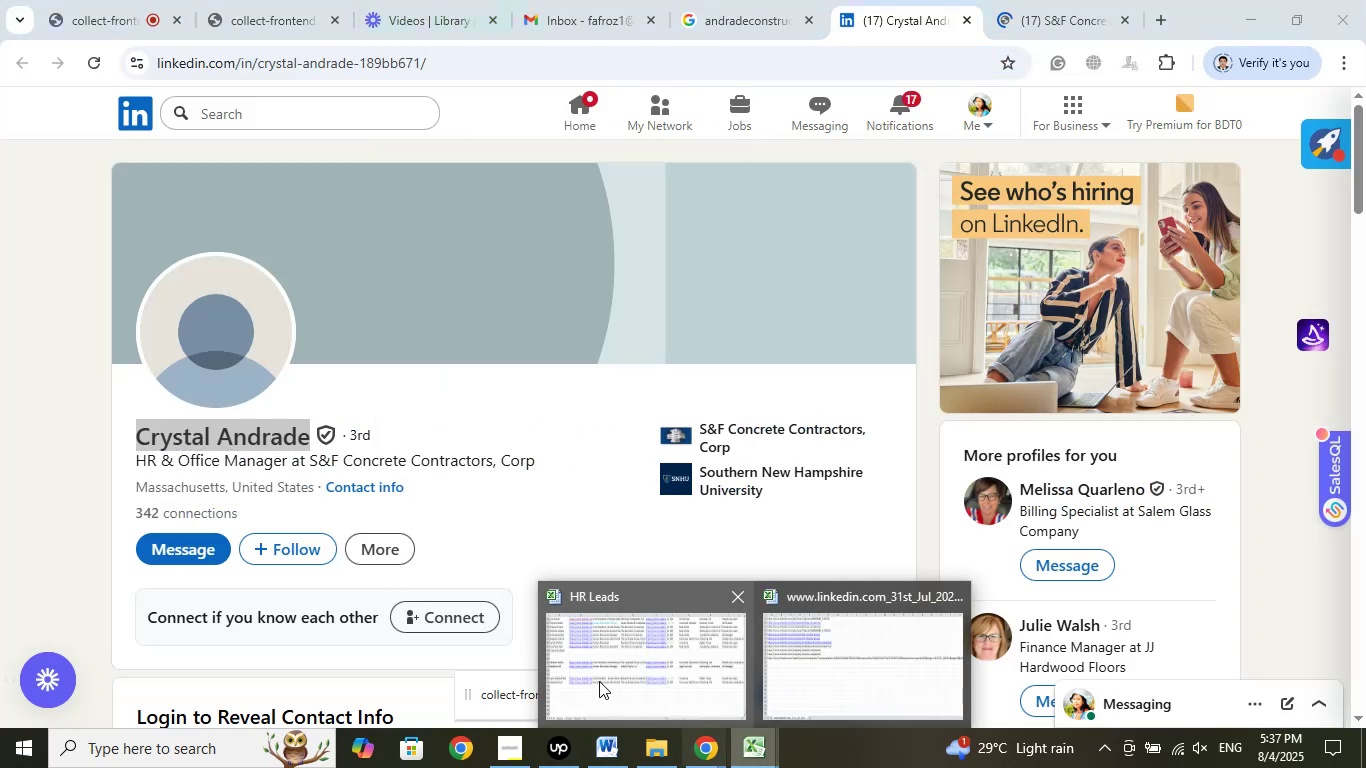 
left_click([599, 681])
 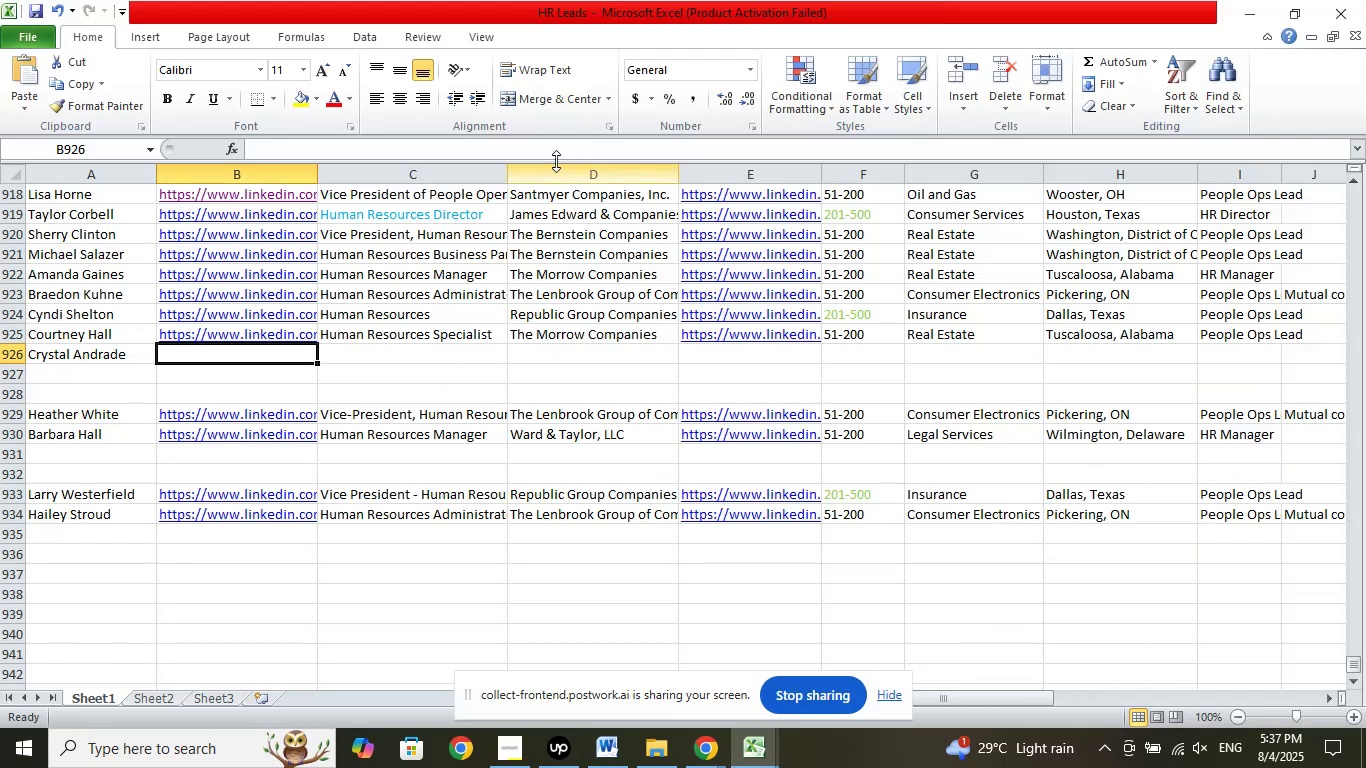 
left_click([565, 146])
 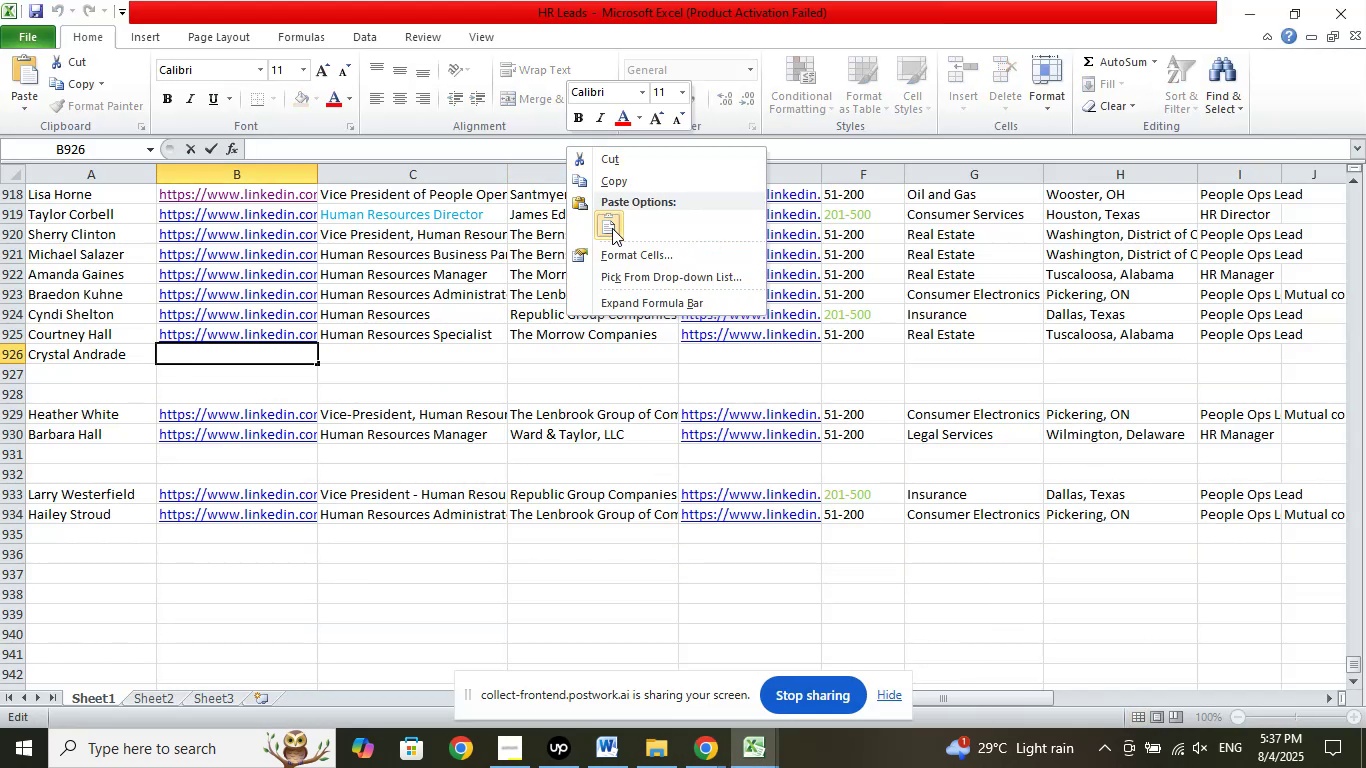 
left_click([612, 228])
 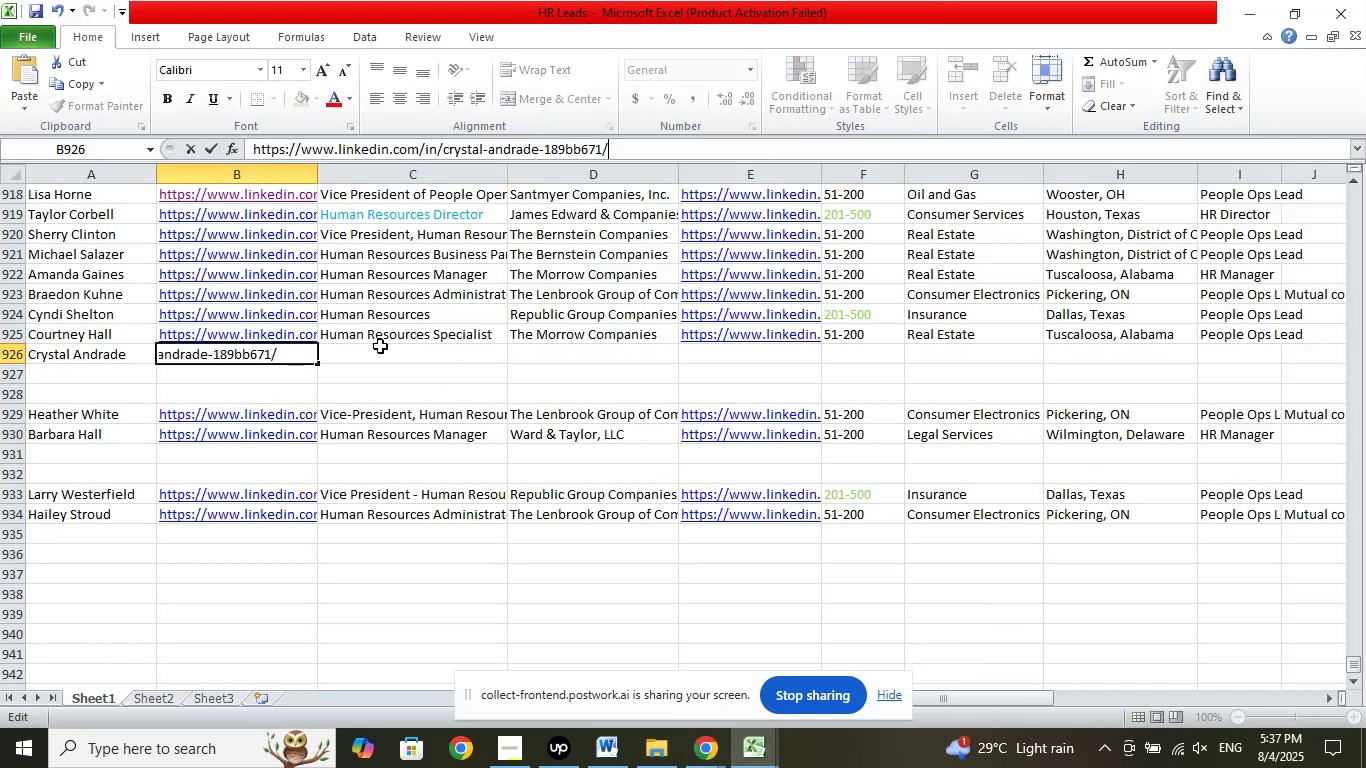 
left_click([378, 349])
 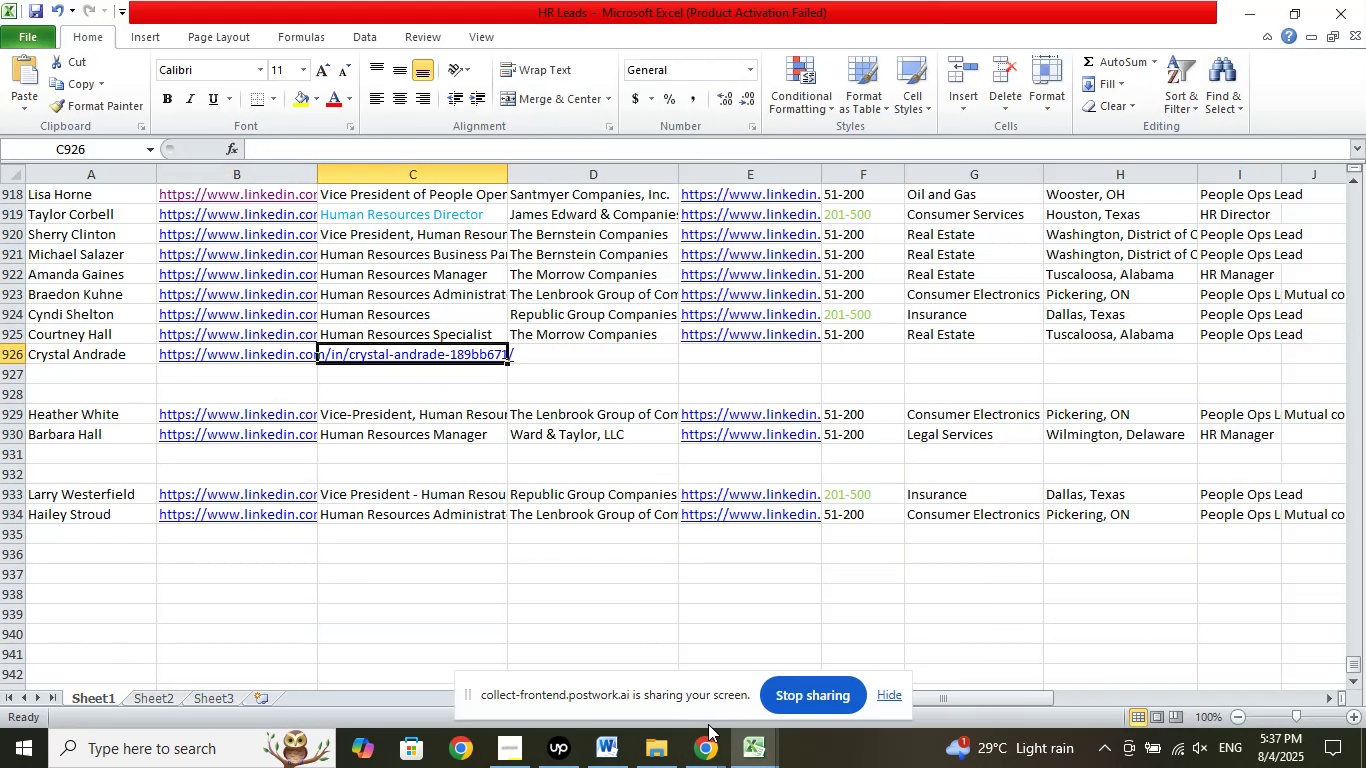 
left_click([709, 751])
 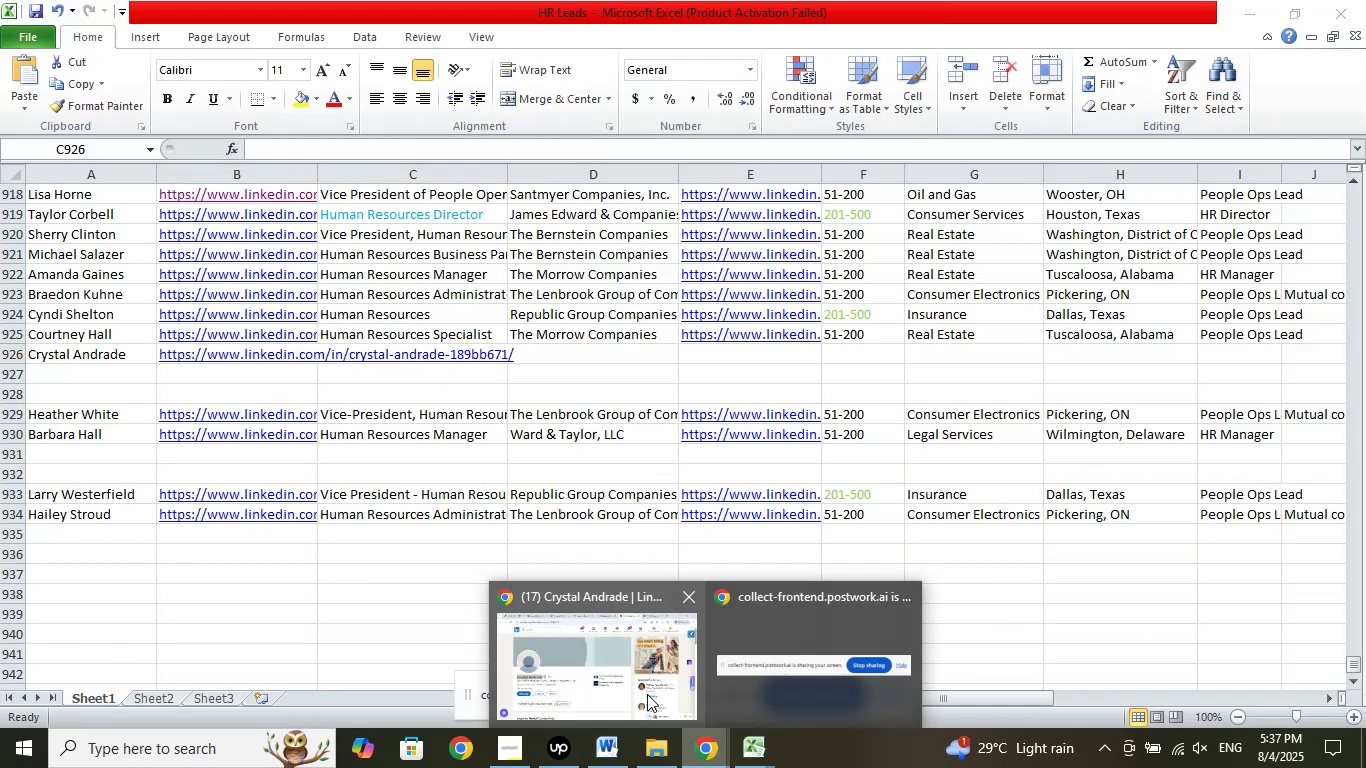 
left_click([647, 694])
 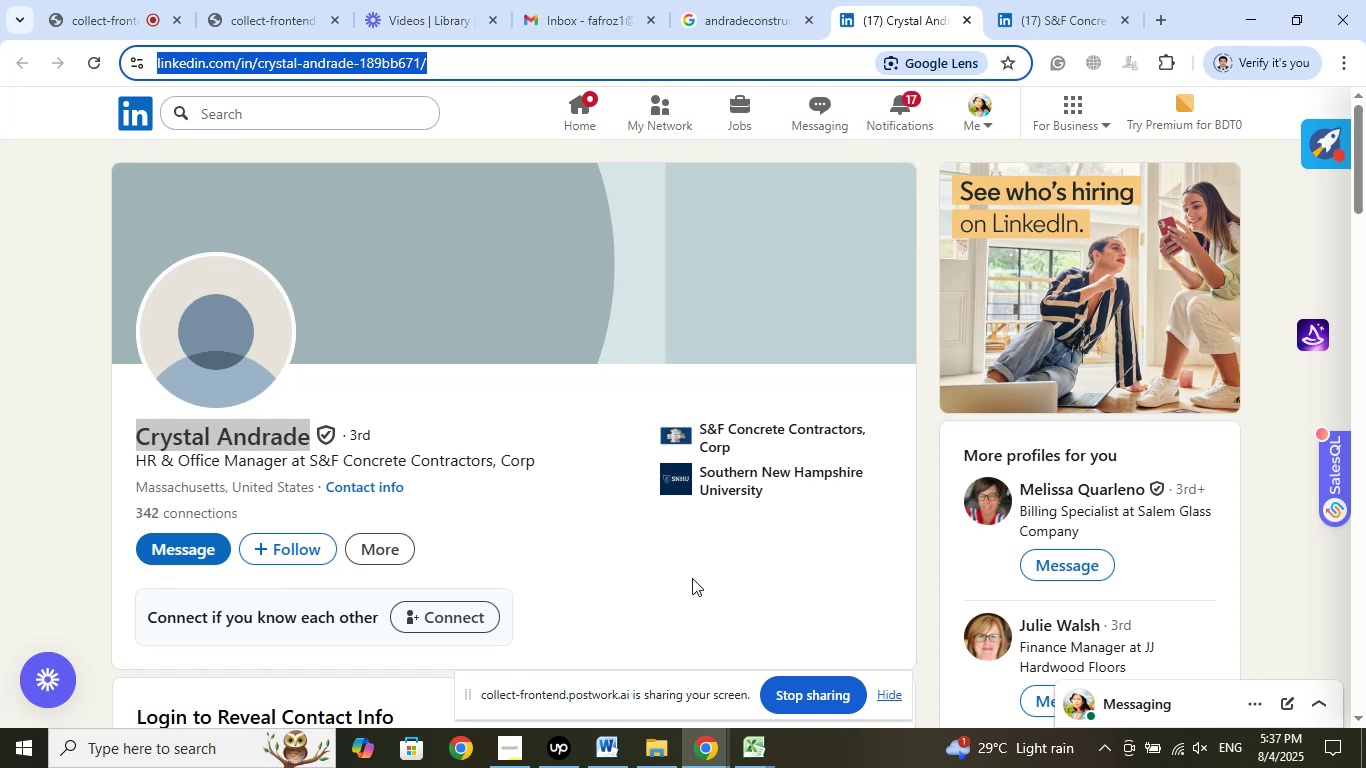 
left_click_drag(start_coordinate=[719, 428], to_coordinate=[718, 423])
 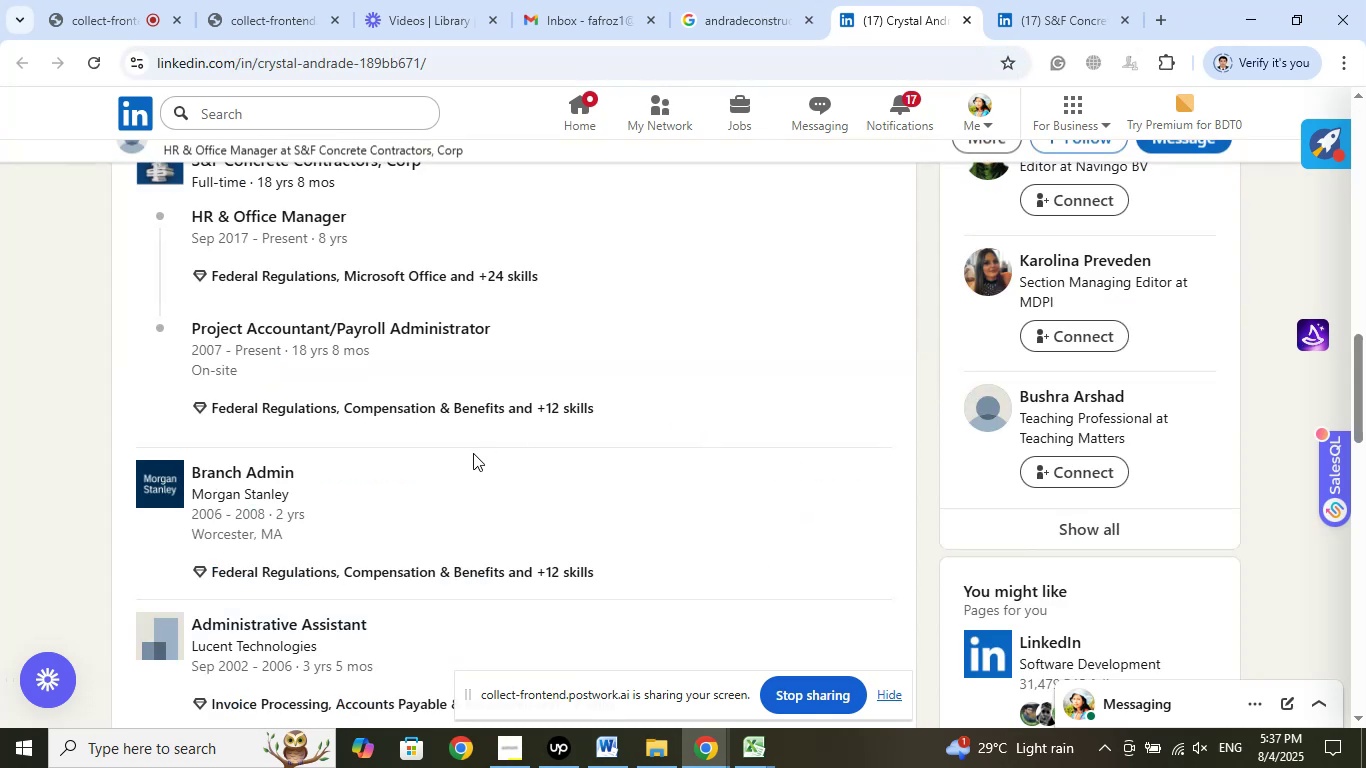 
scroll: coordinate [522, 575], scroll_direction: up, amount: 2.0
 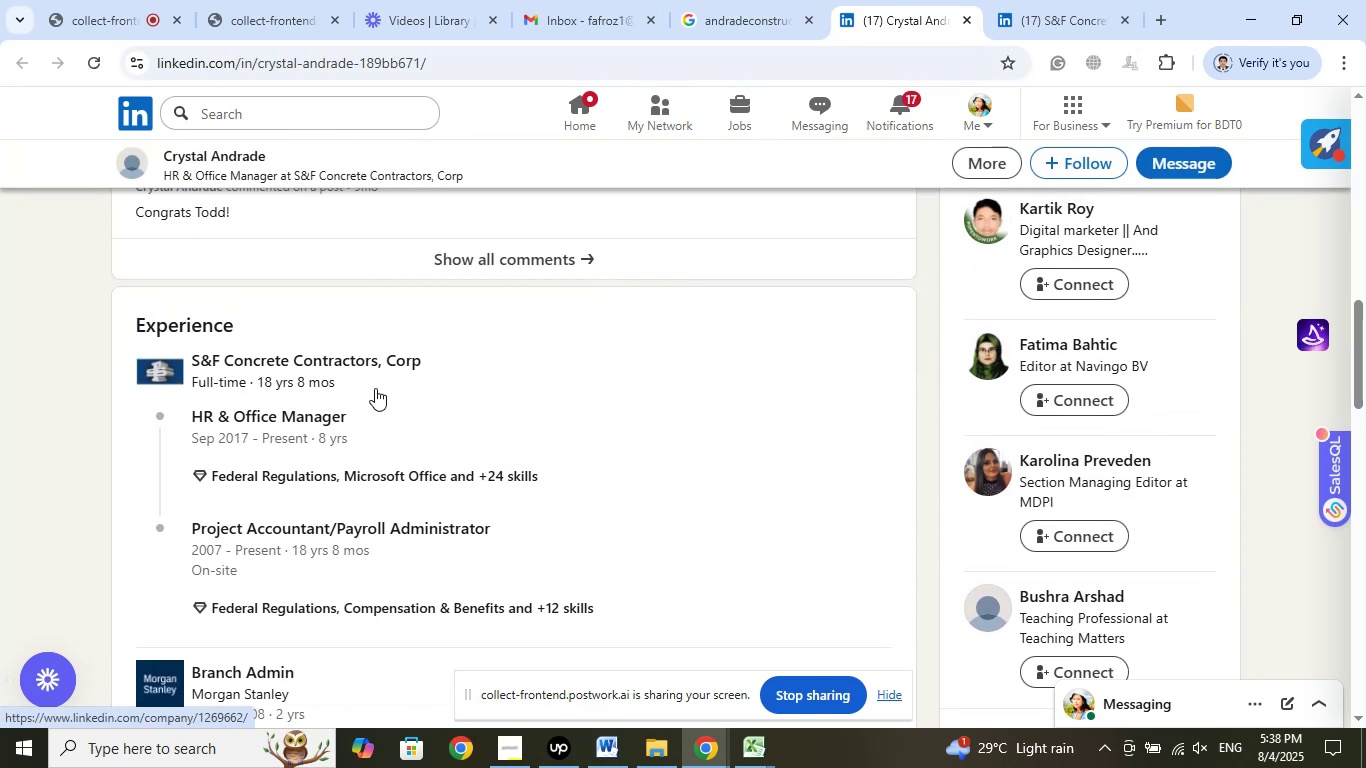 
left_click_drag(start_coordinate=[179, 415], to_coordinate=[326, 415])
 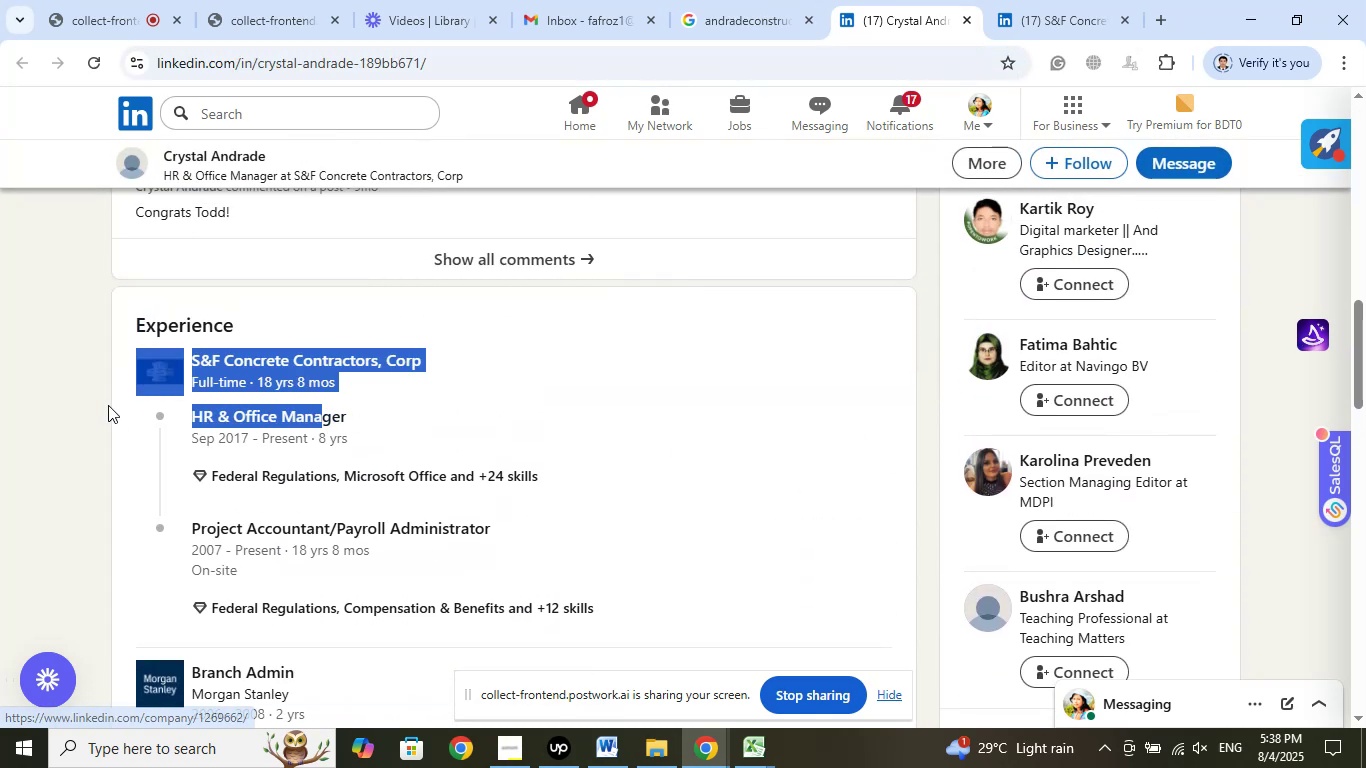 
left_click([69, 400])
 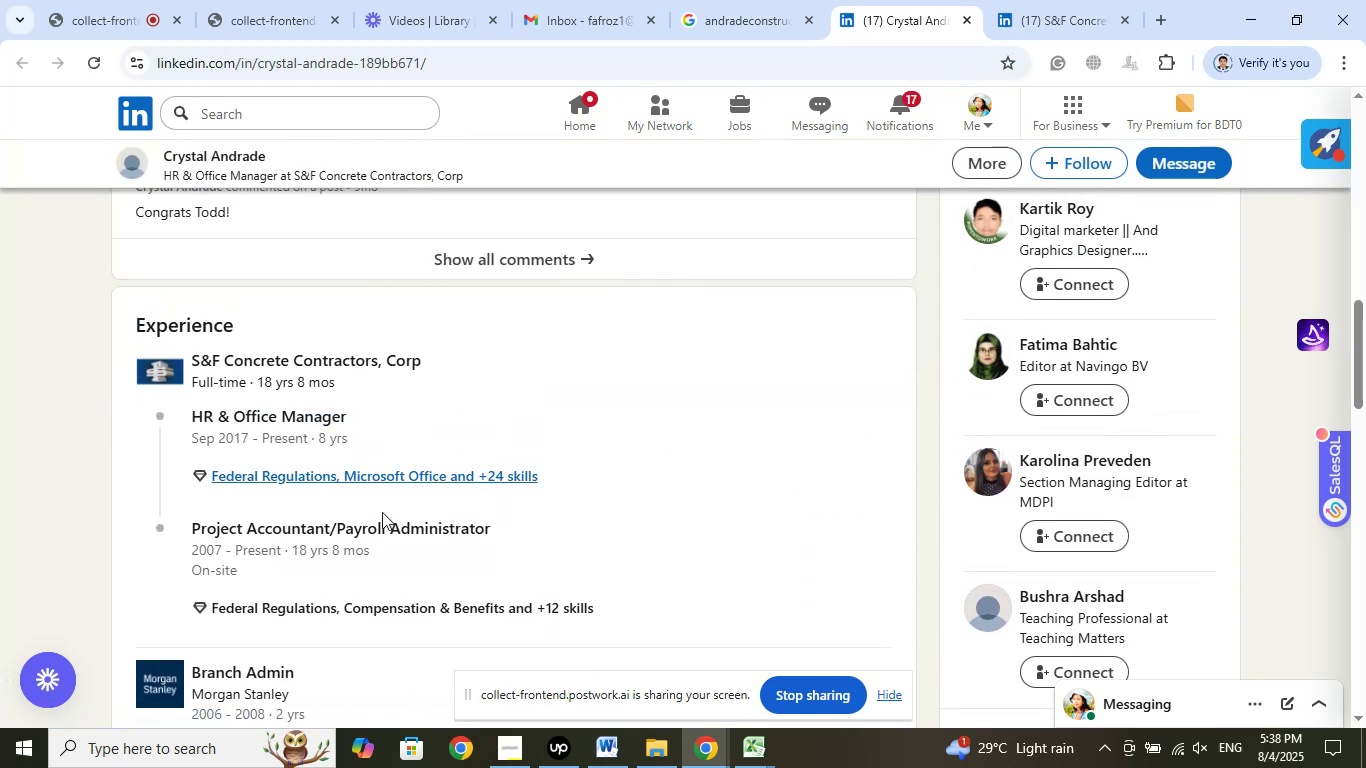 
scroll: coordinate [503, 476], scroll_direction: up, amount: 10.0
 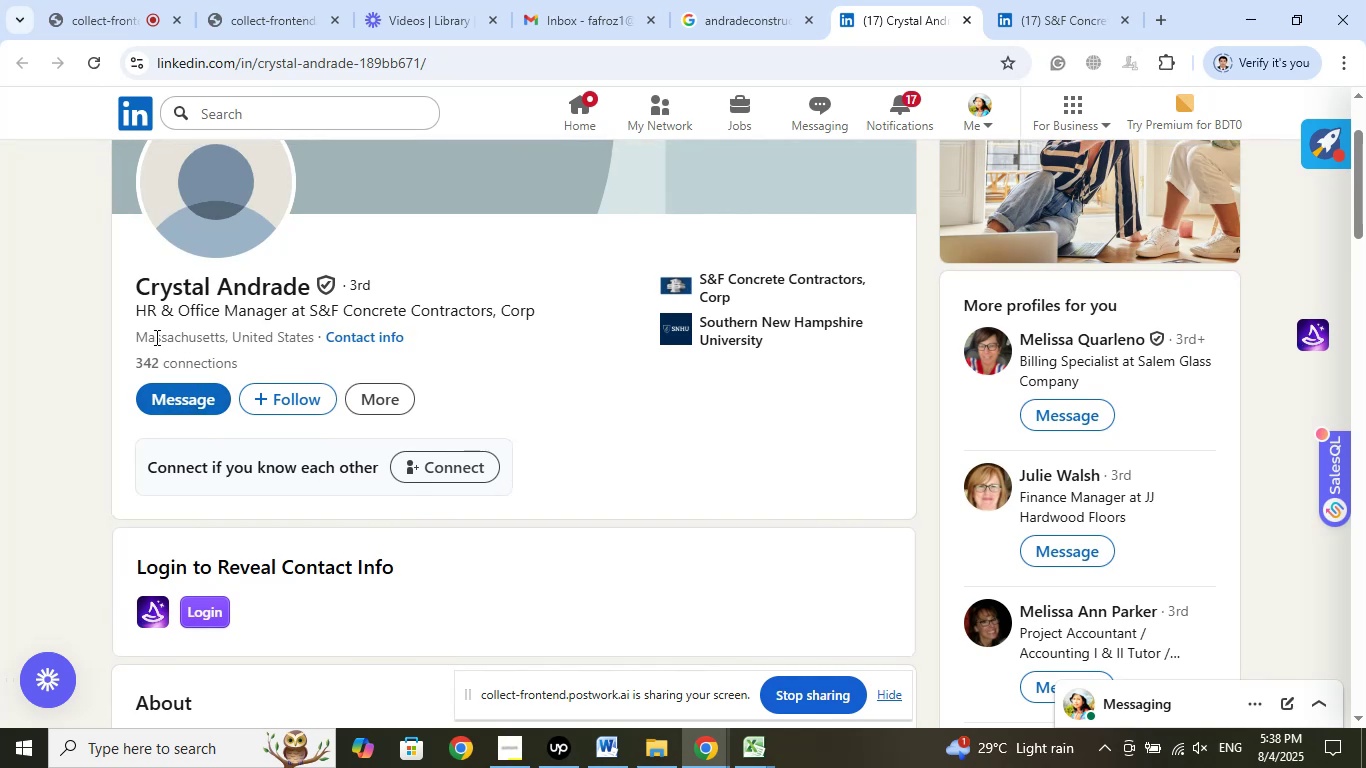 
left_click_drag(start_coordinate=[129, 305], to_coordinate=[285, 317])
 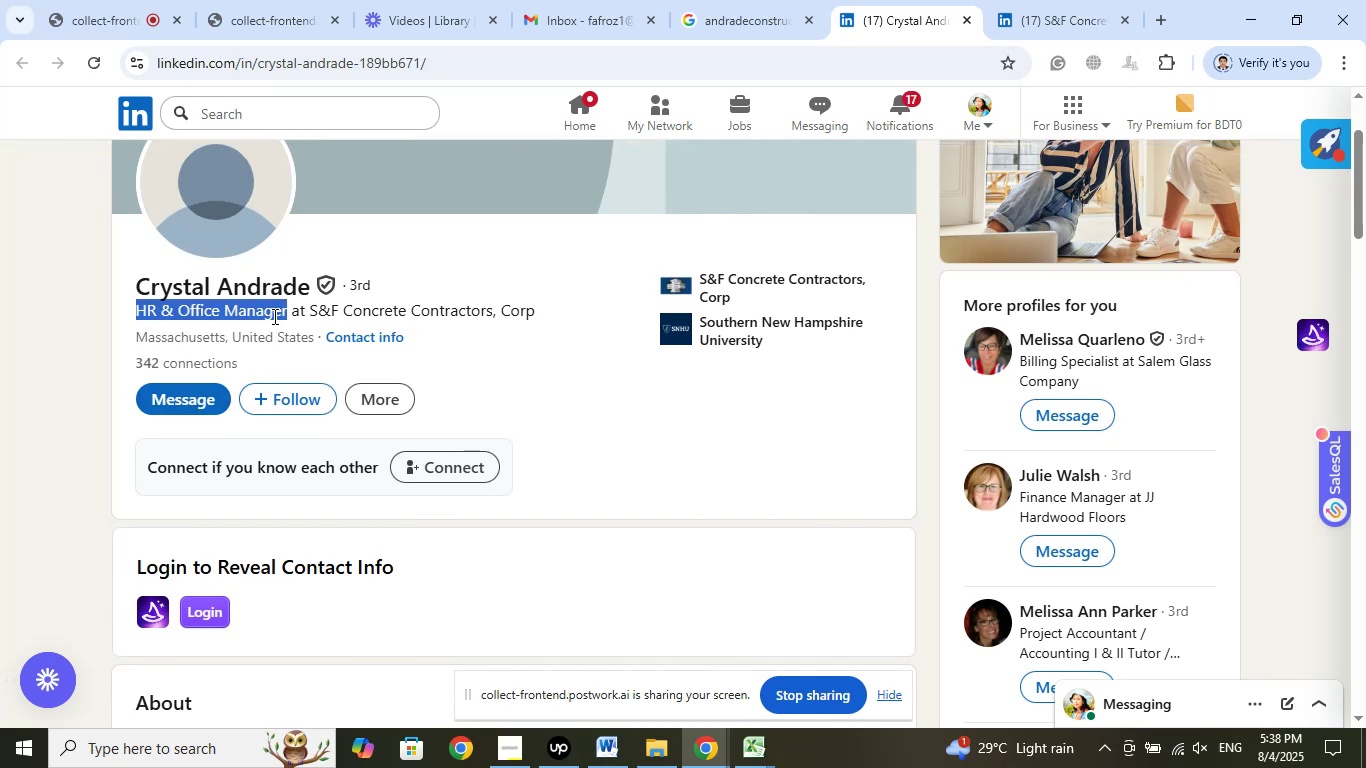 
right_click([273, 316])
 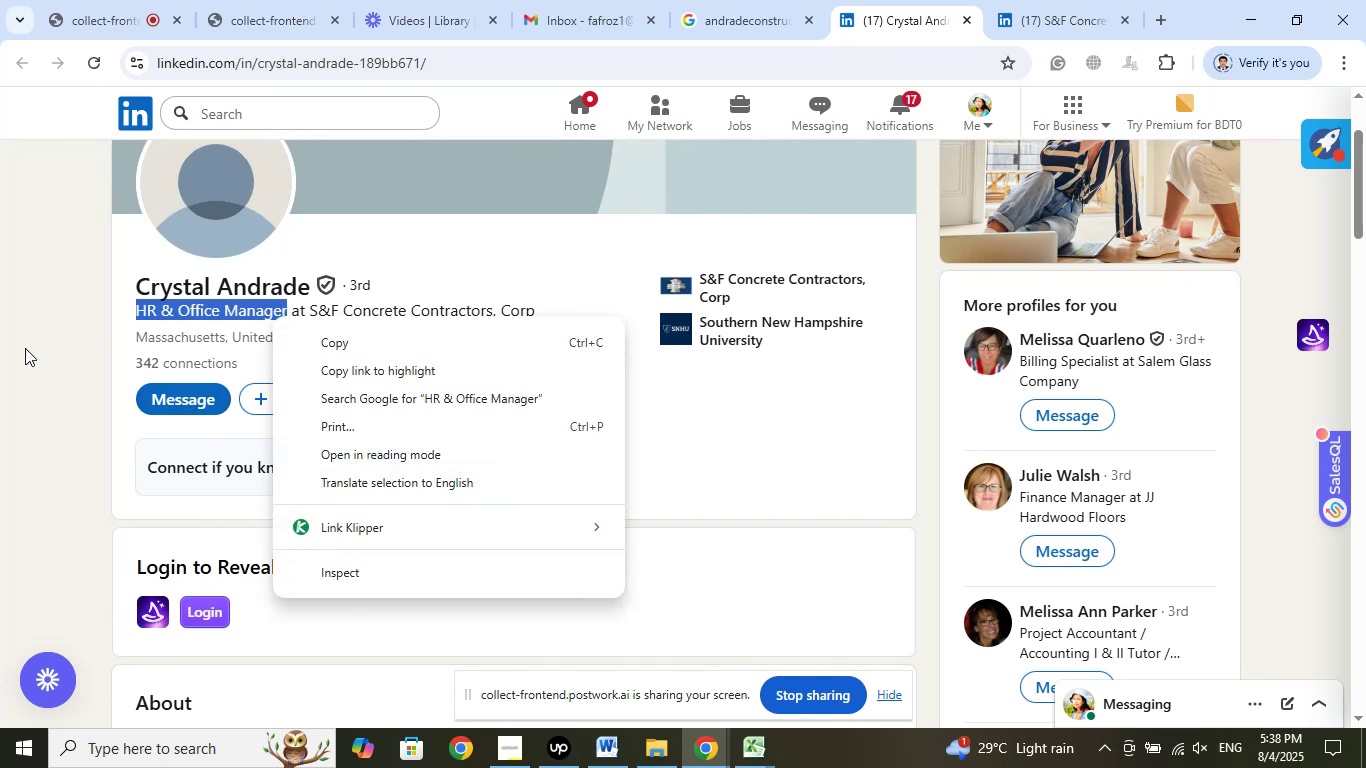 
left_click([6, 345])
 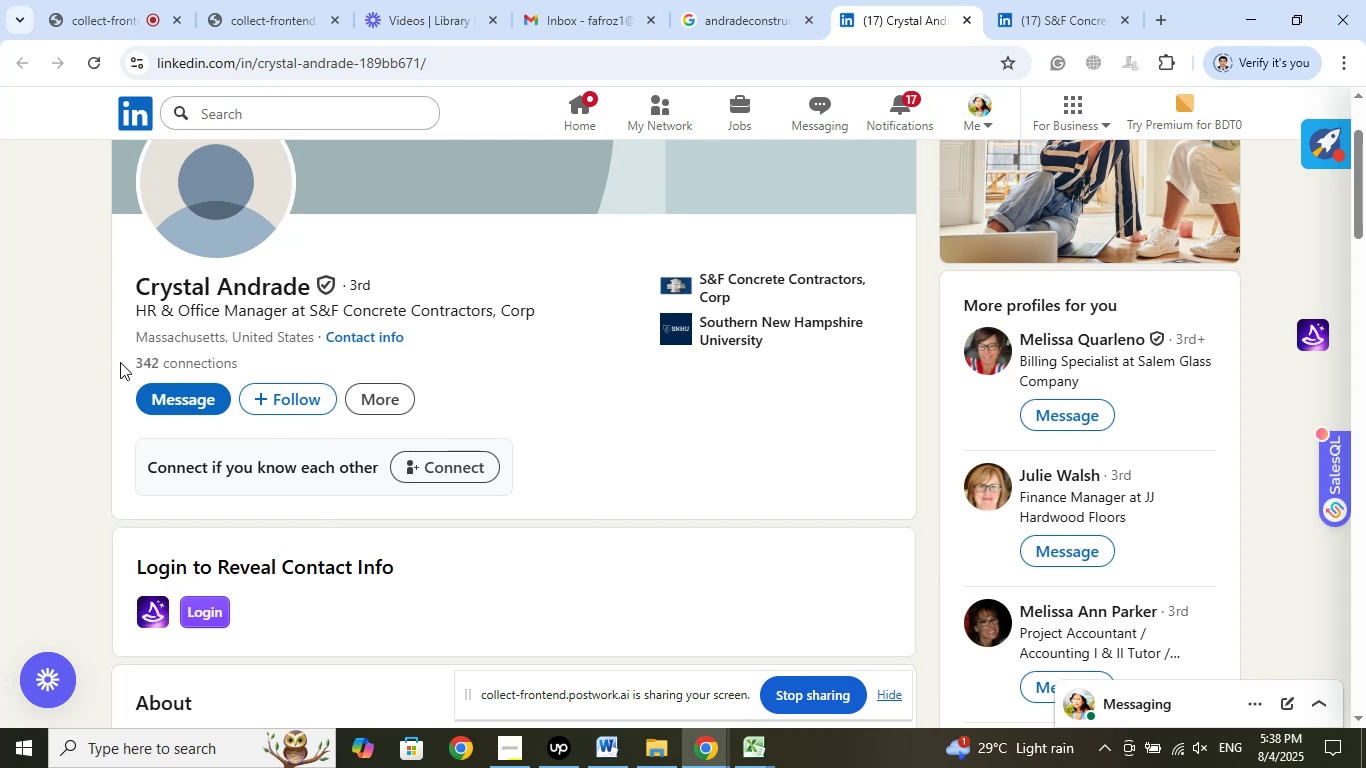 
wait(6.31)
 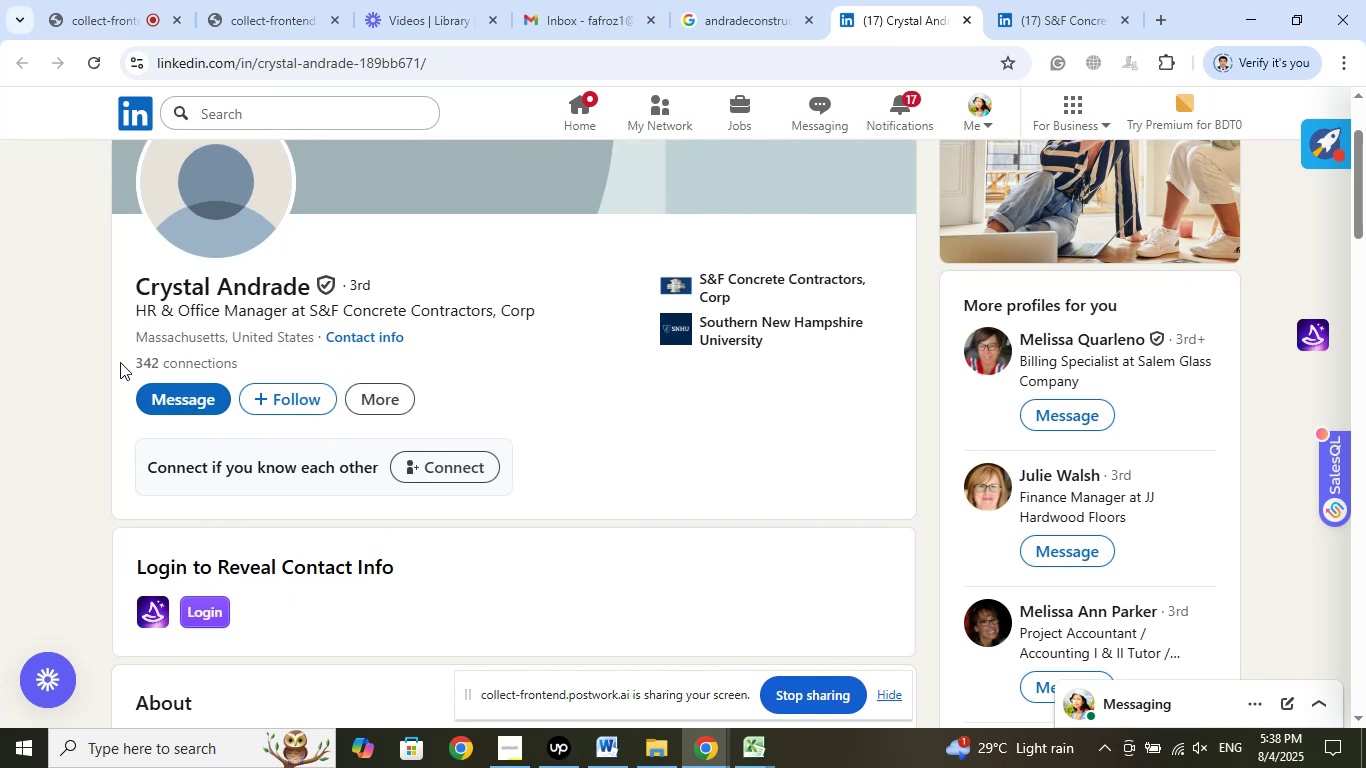 
left_click_drag(start_coordinate=[132, 308], to_coordinate=[286, 305])
 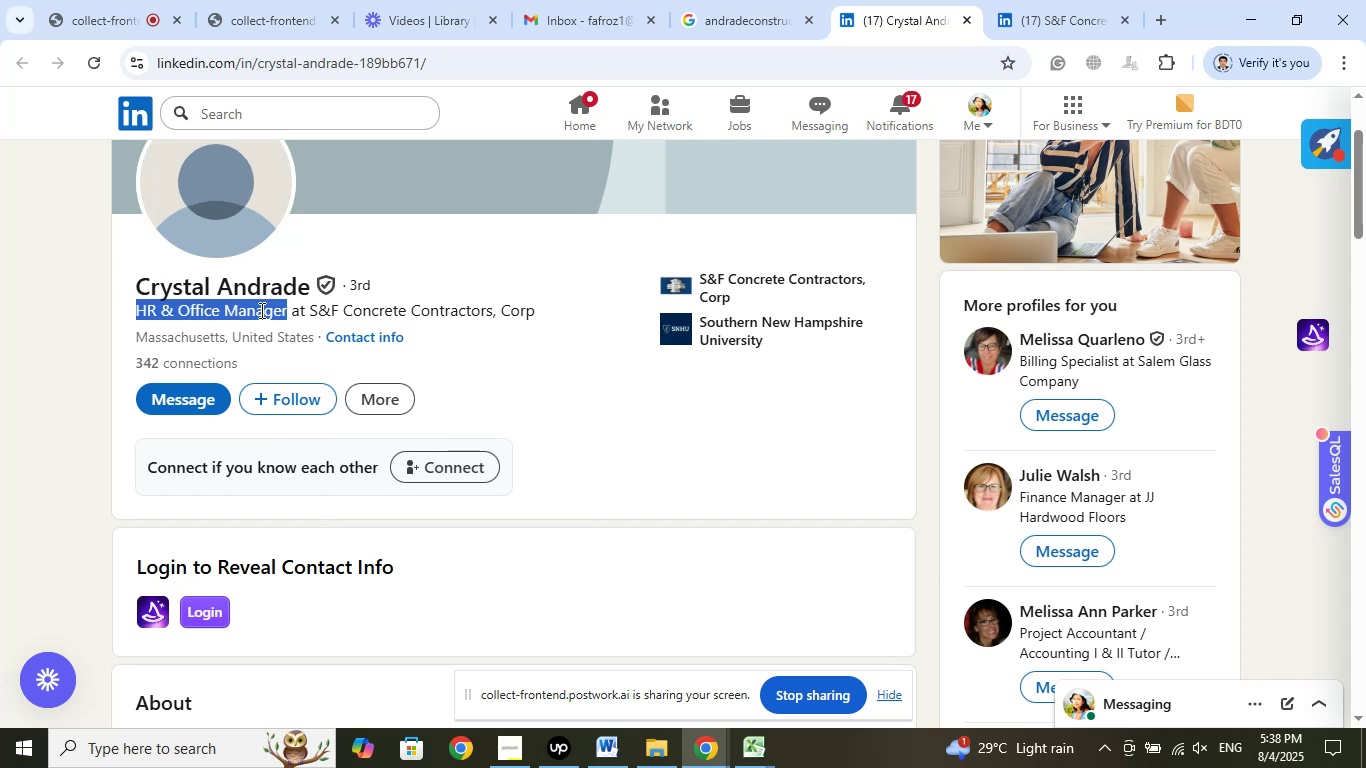 
right_click([260, 310])
 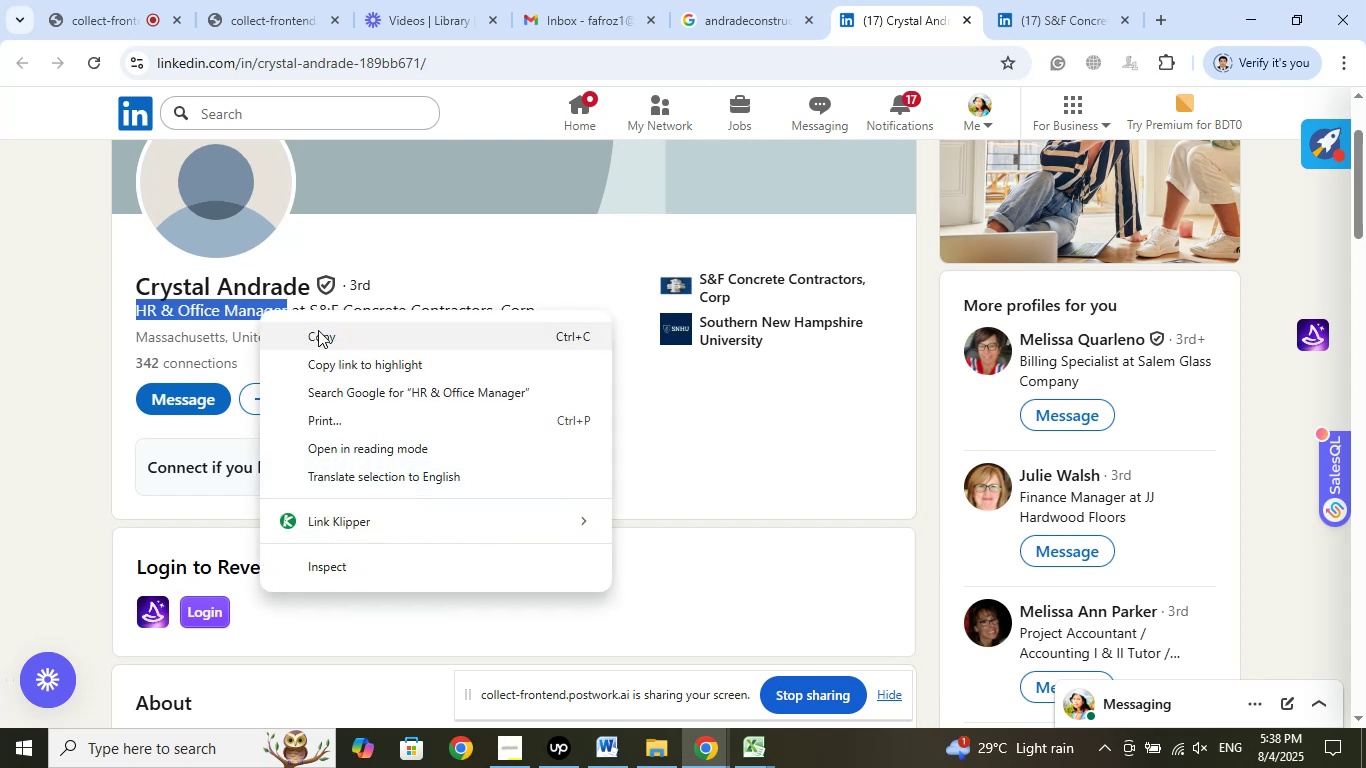 
left_click([318, 330])
 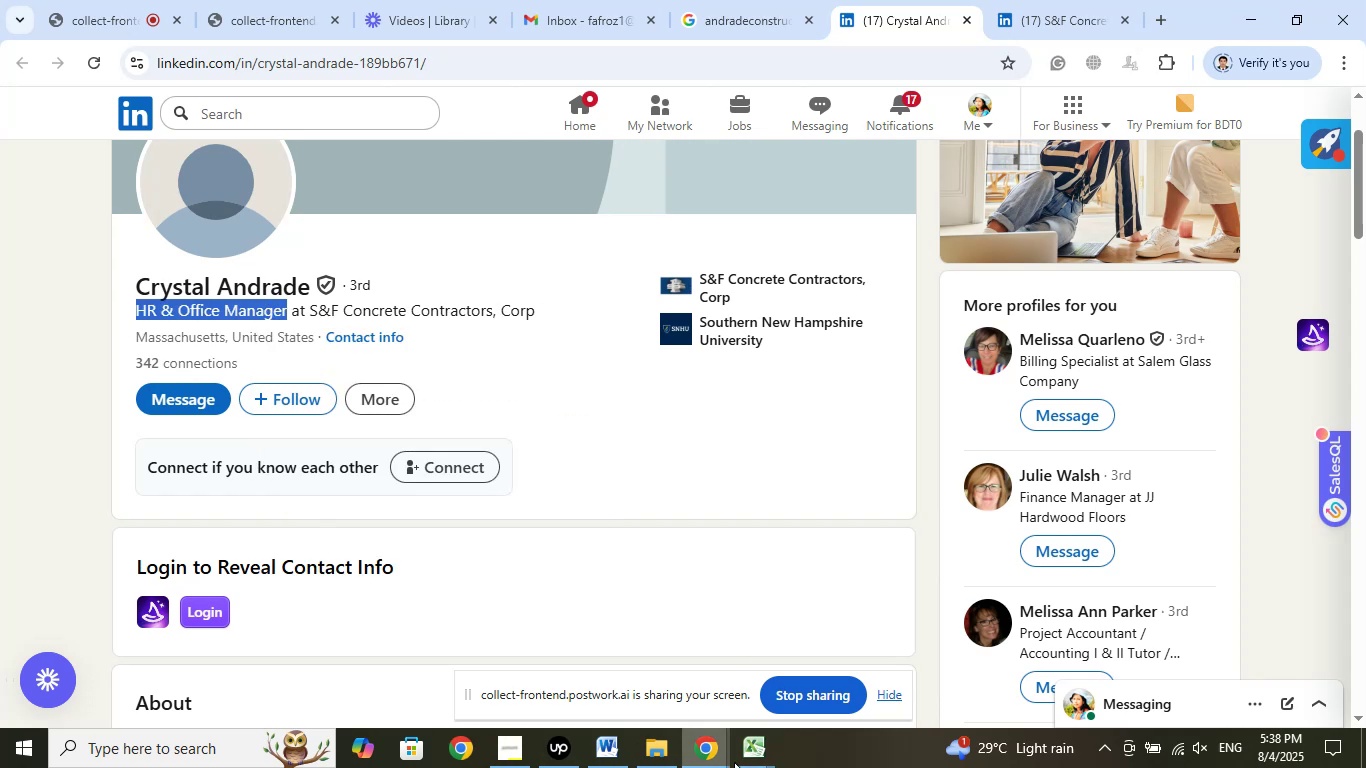 
left_click([757, 754])
 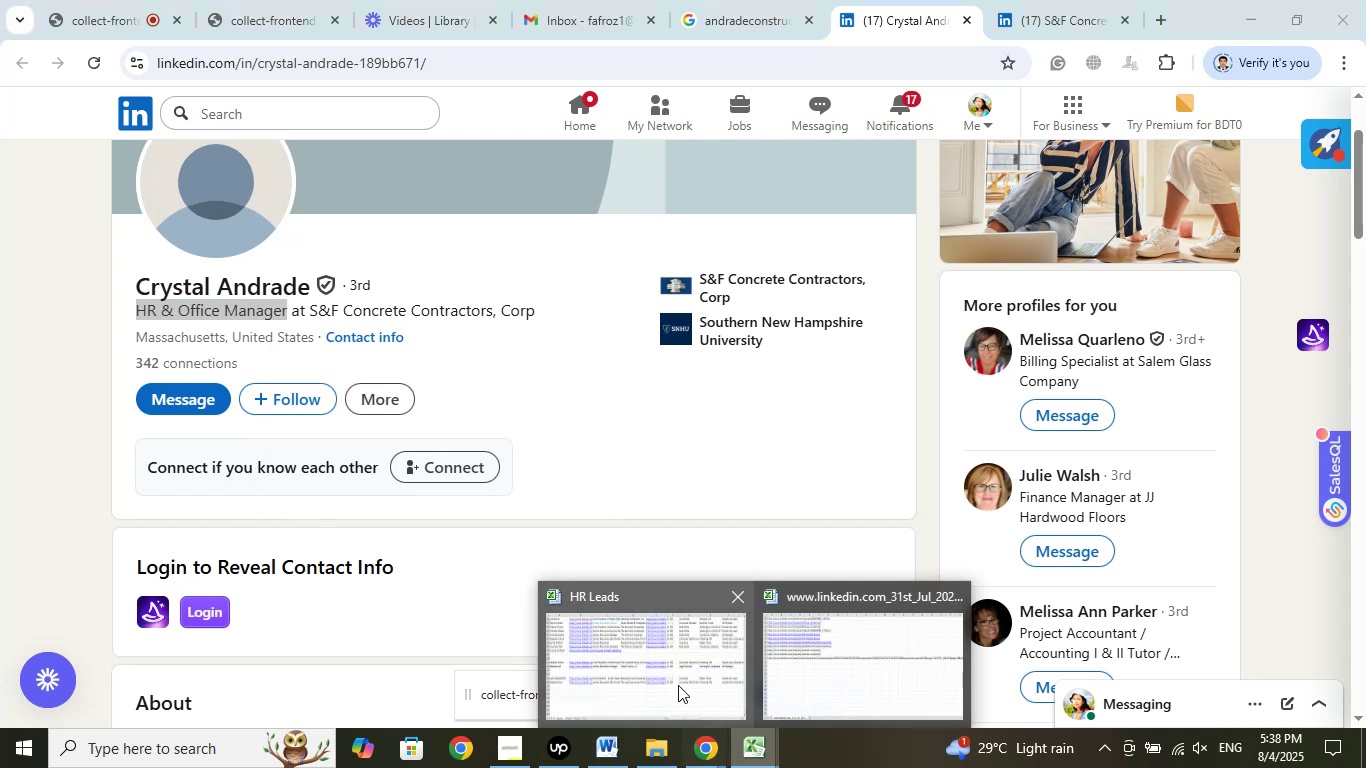 
left_click([675, 677])
 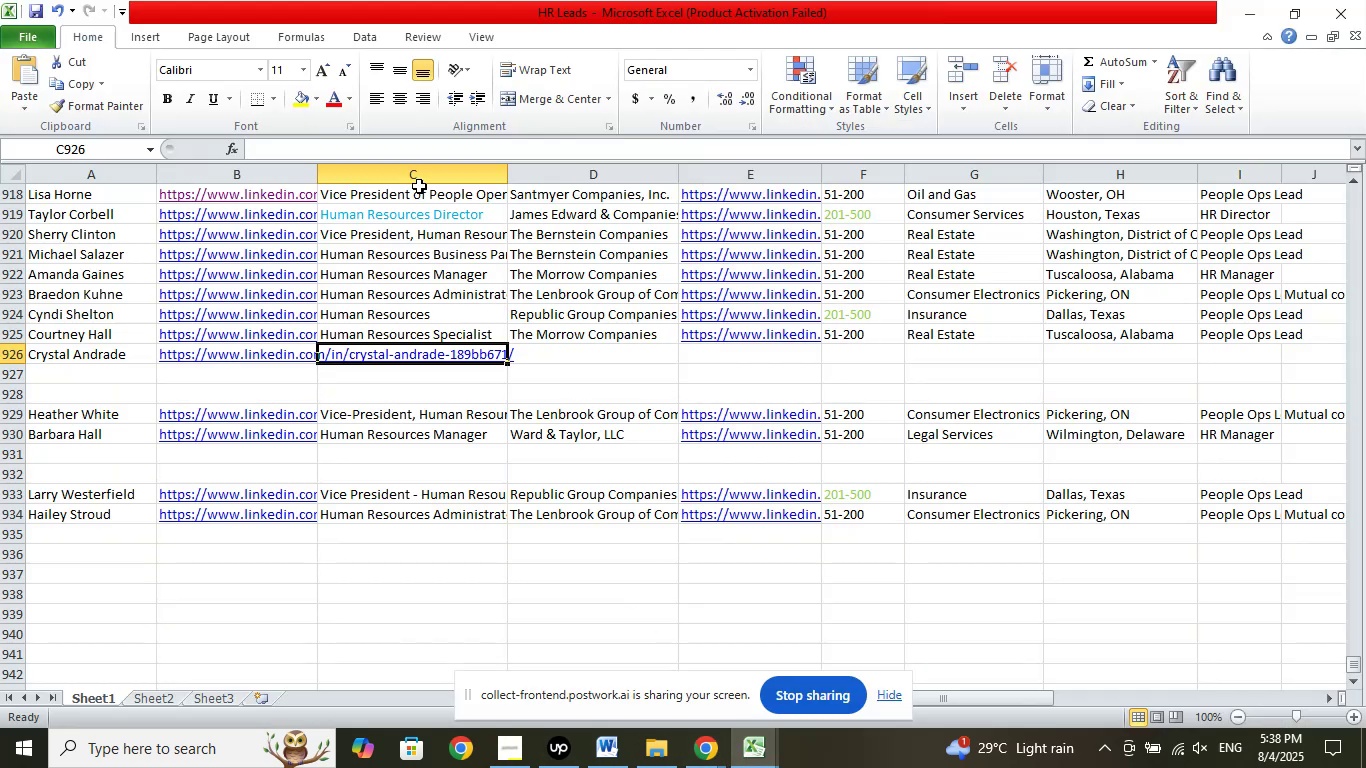 
left_click([437, 144])
 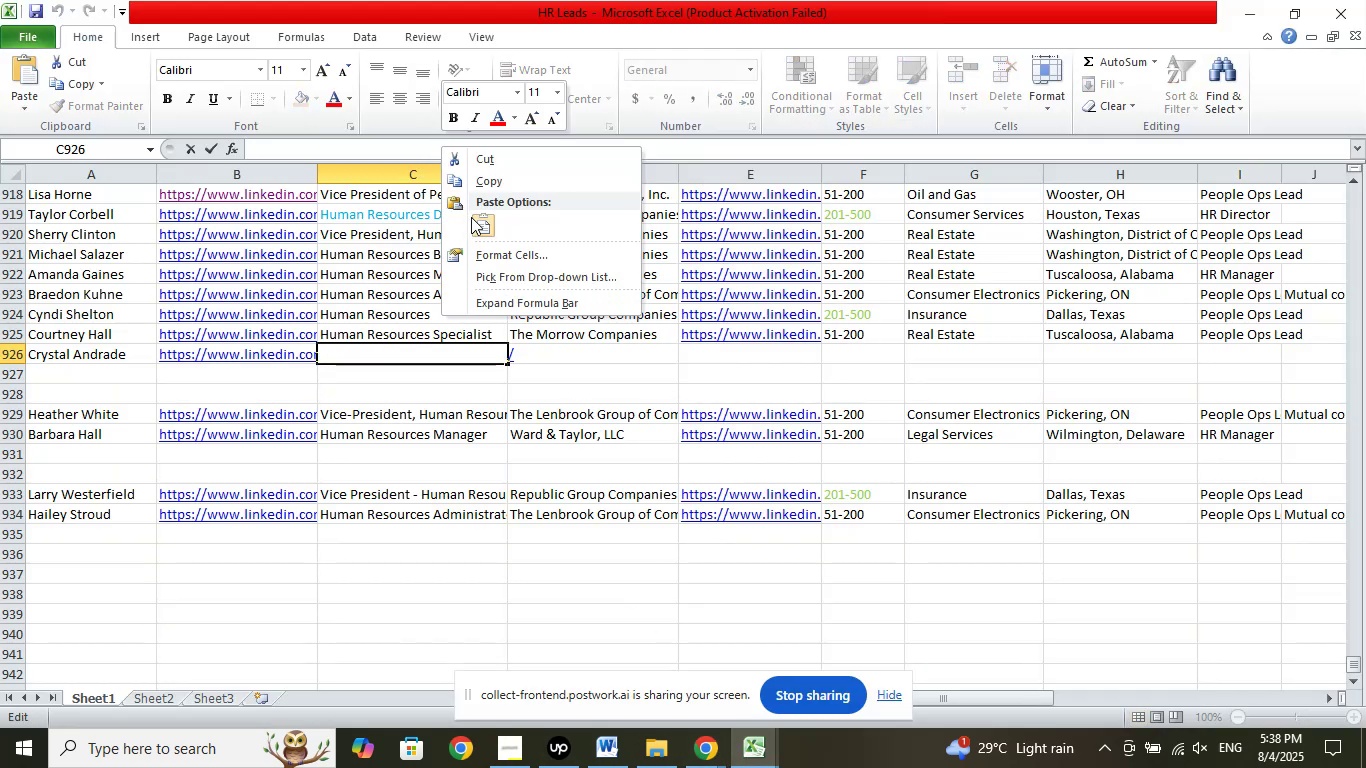 
left_click([476, 217])
 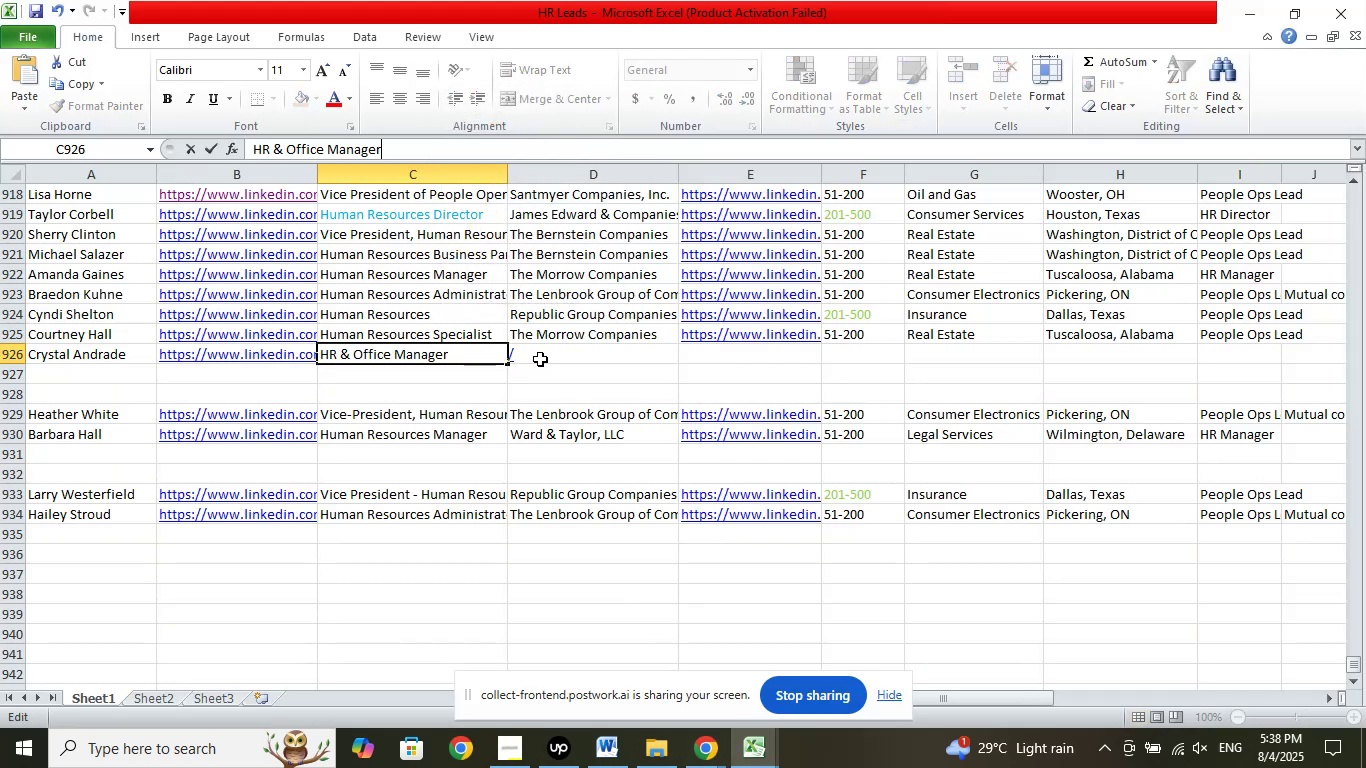 
left_click([540, 359])
 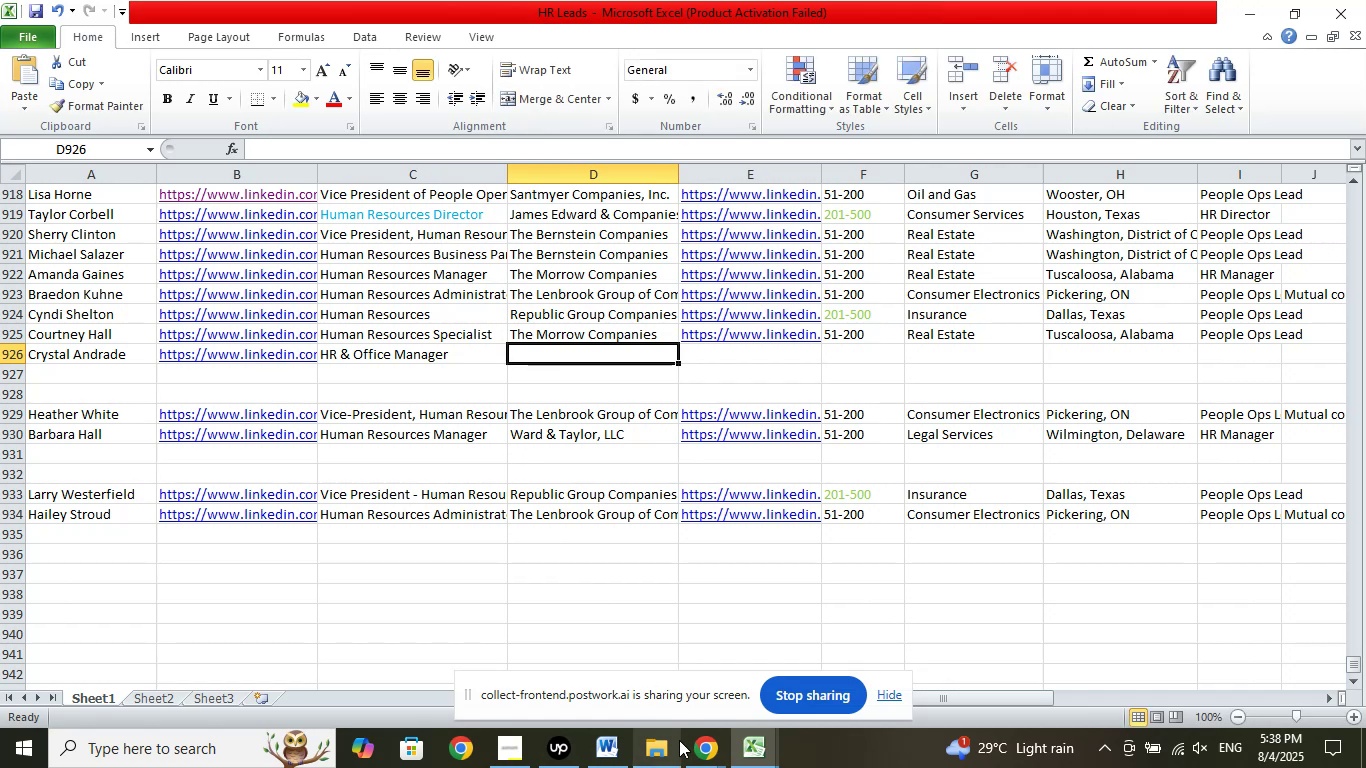 
left_click([699, 758])
 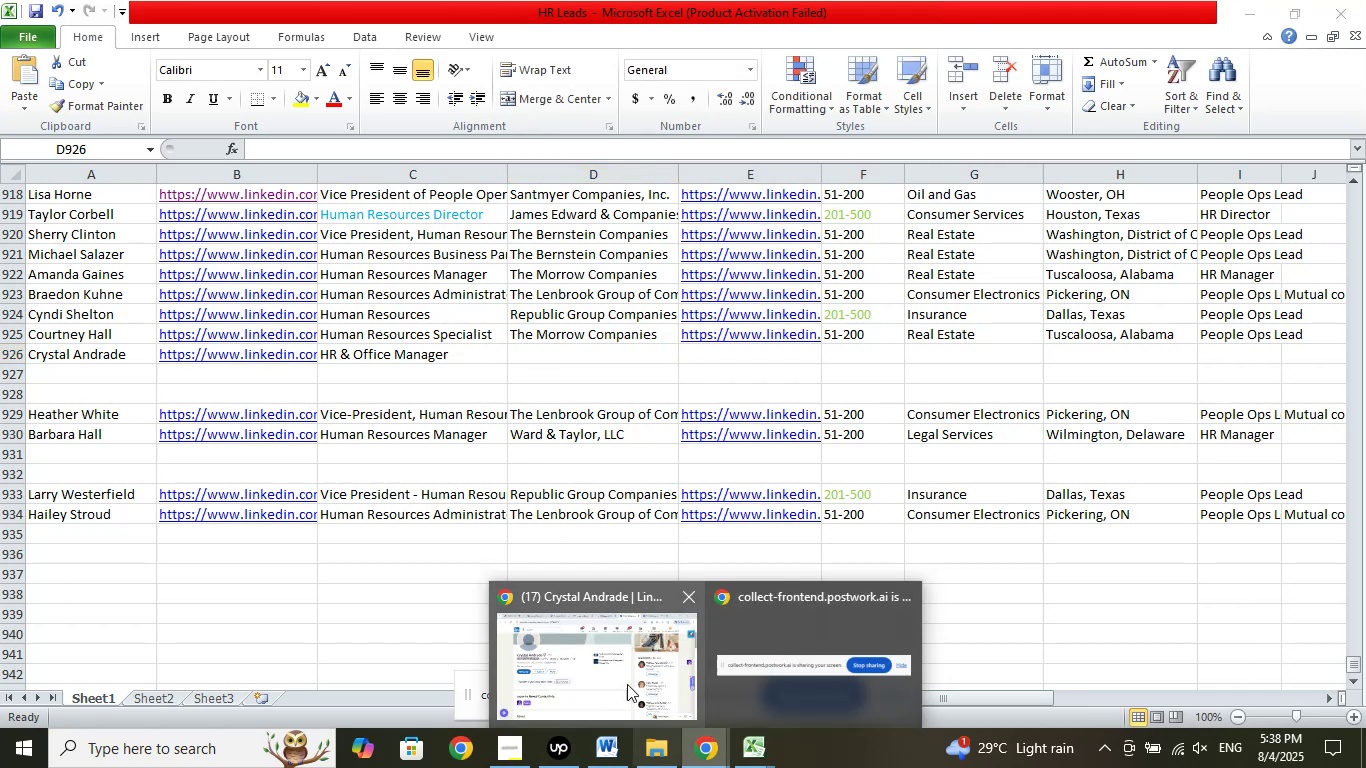 
left_click([622, 674])
 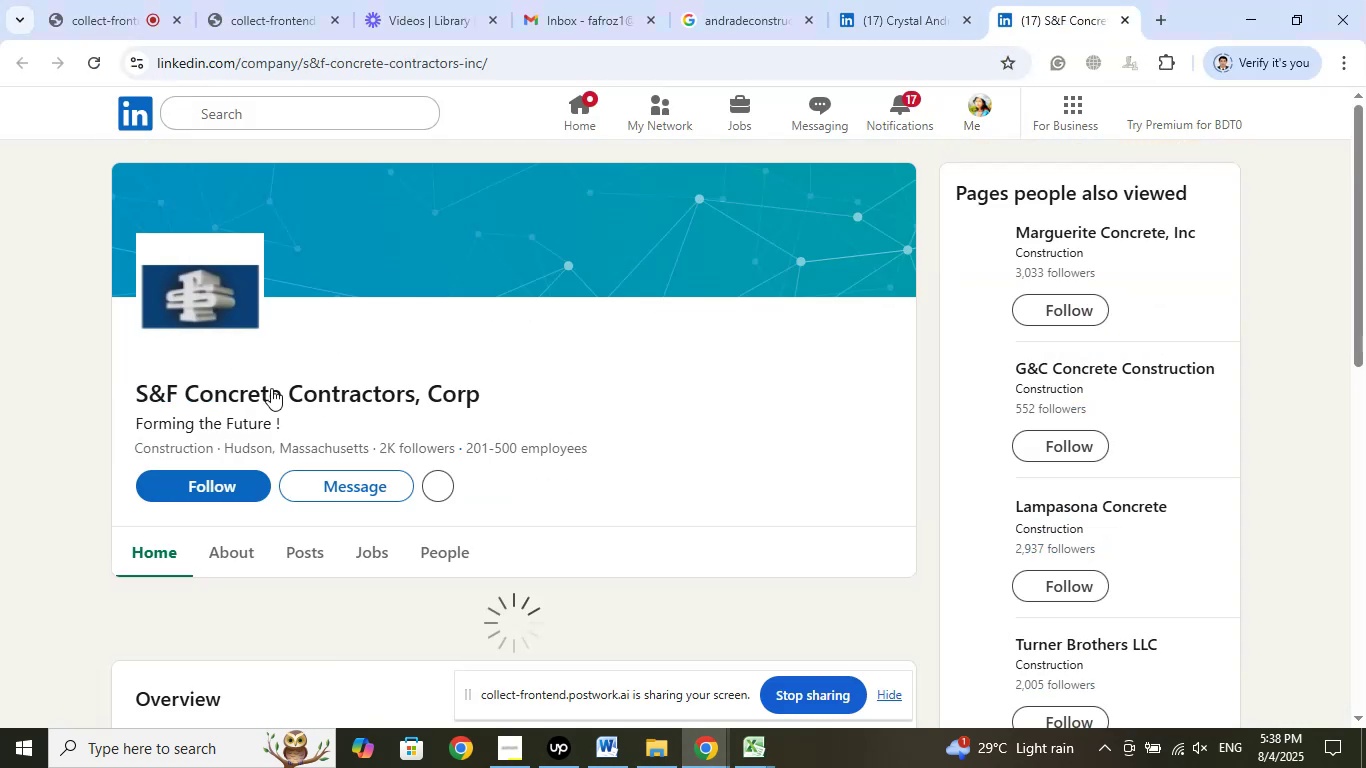 
left_click_drag(start_coordinate=[125, 393], to_coordinate=[545, 398])
 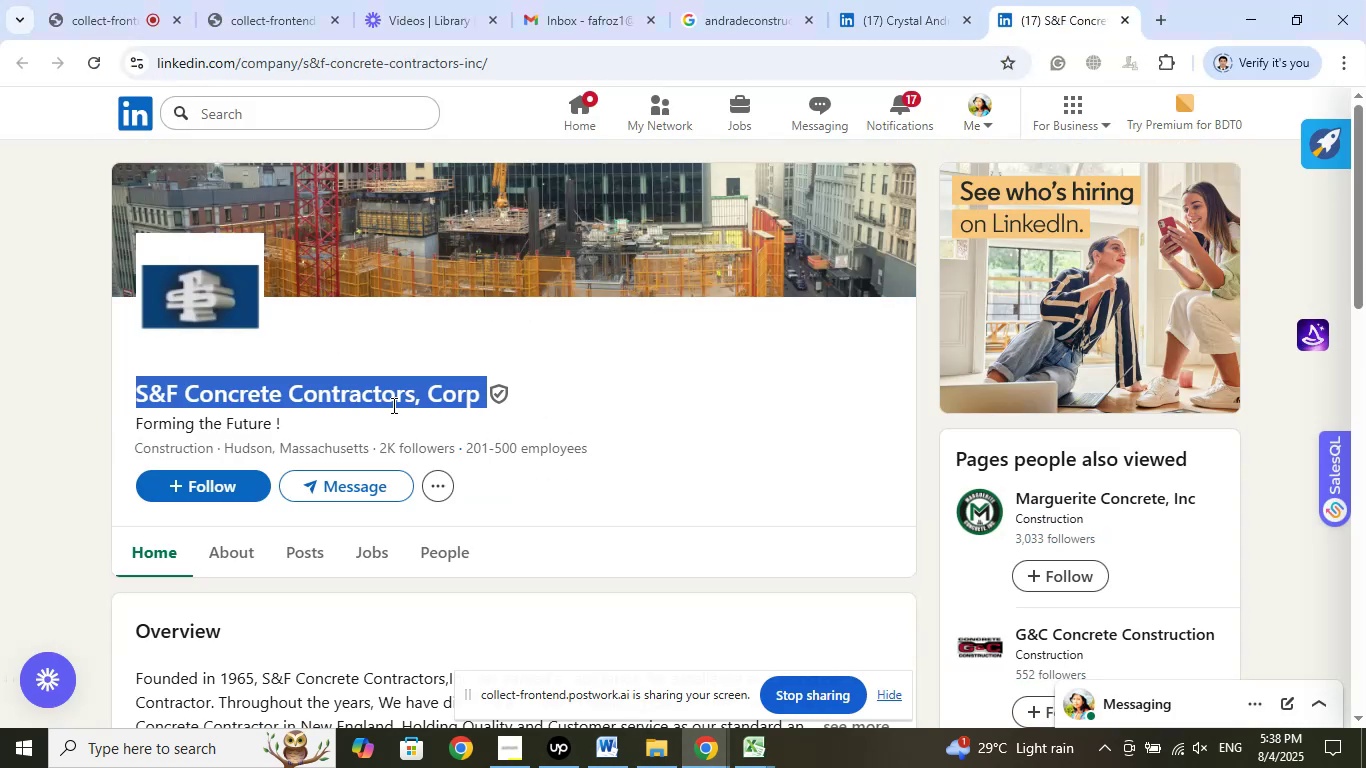 
right_click([392, 403])
 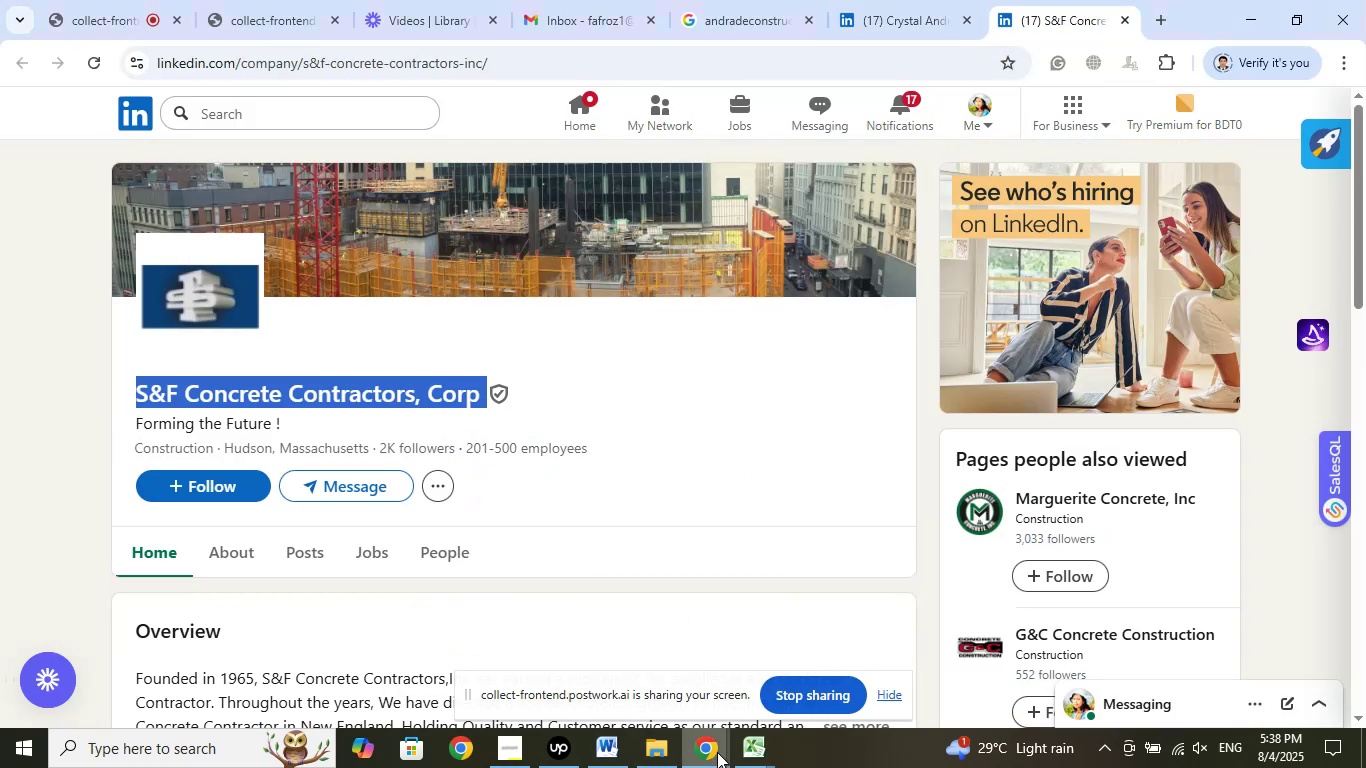 
left_click([751, 750])
 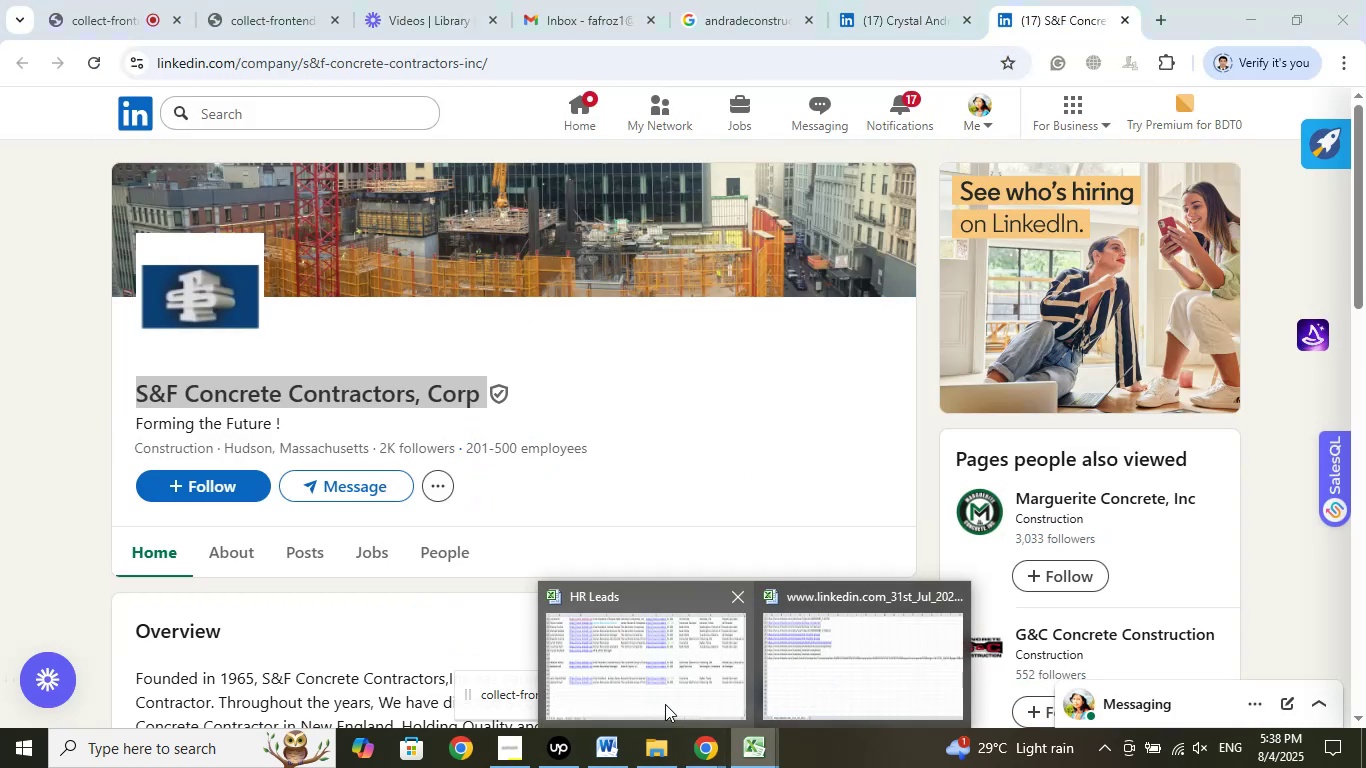 
left_click([663, 702])
 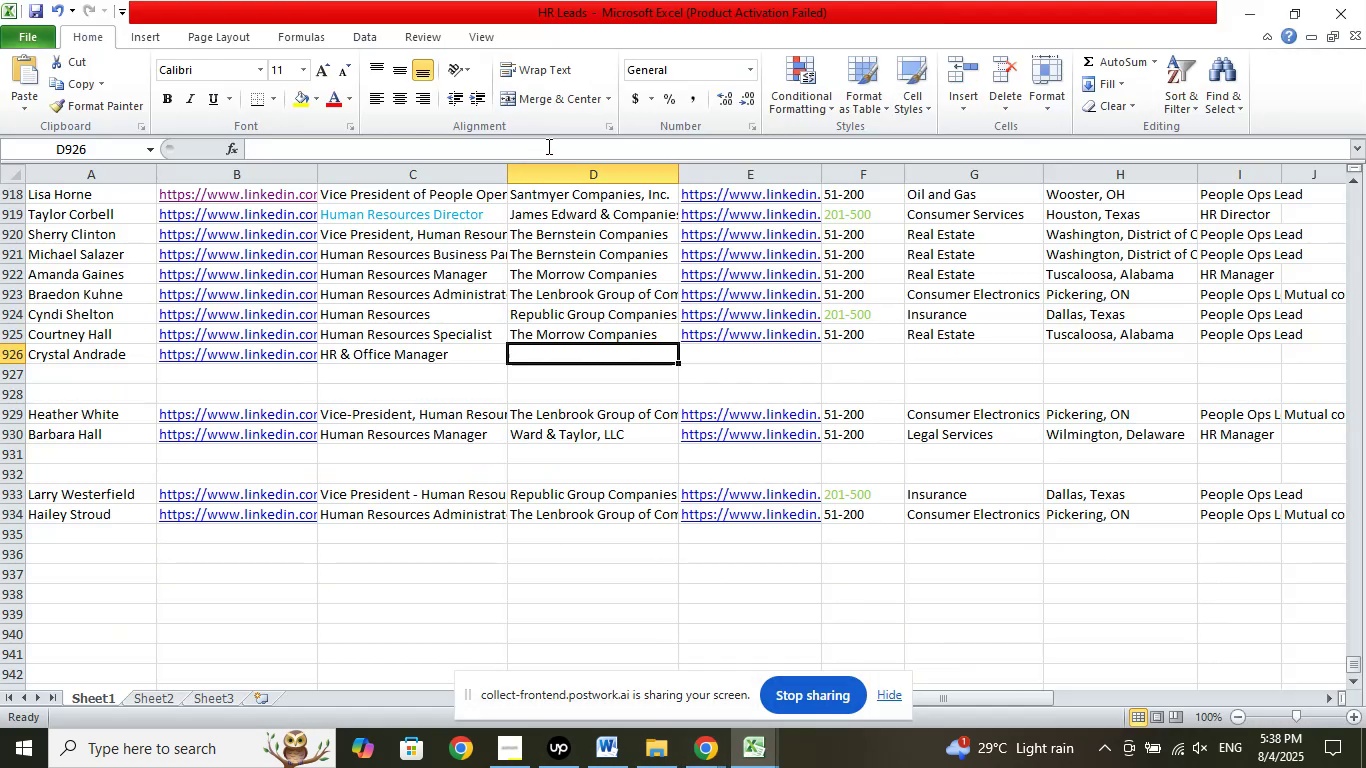 
left_click([551, 146])
 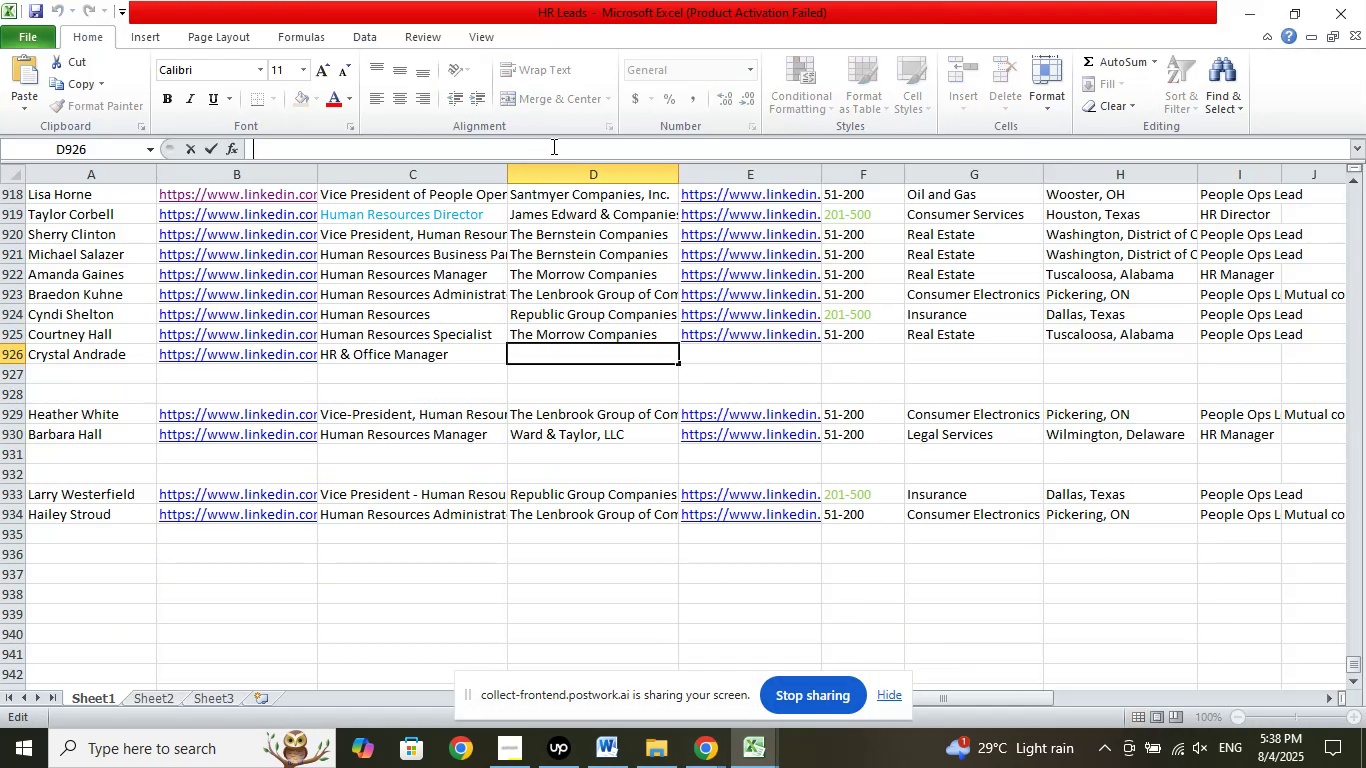 
right_click([552, 146])
 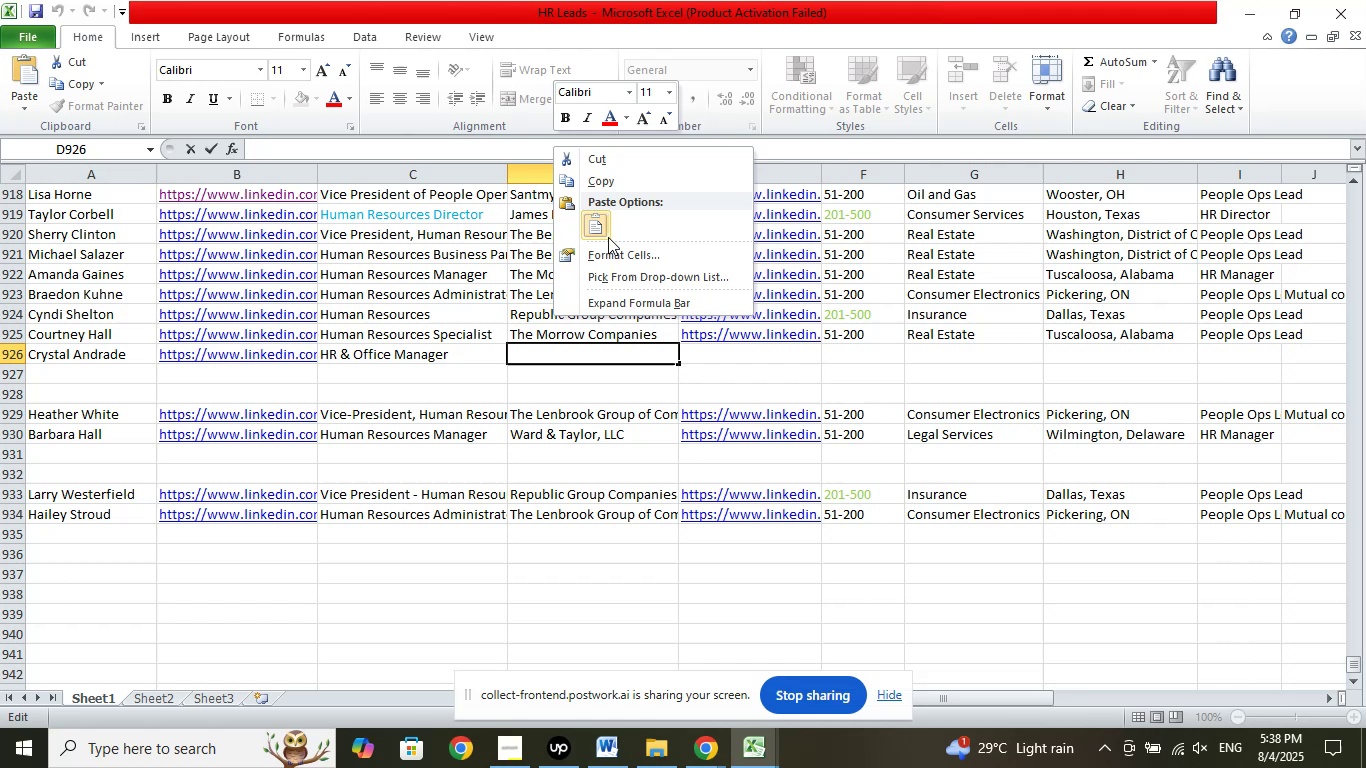 
left_click([608, 237])
 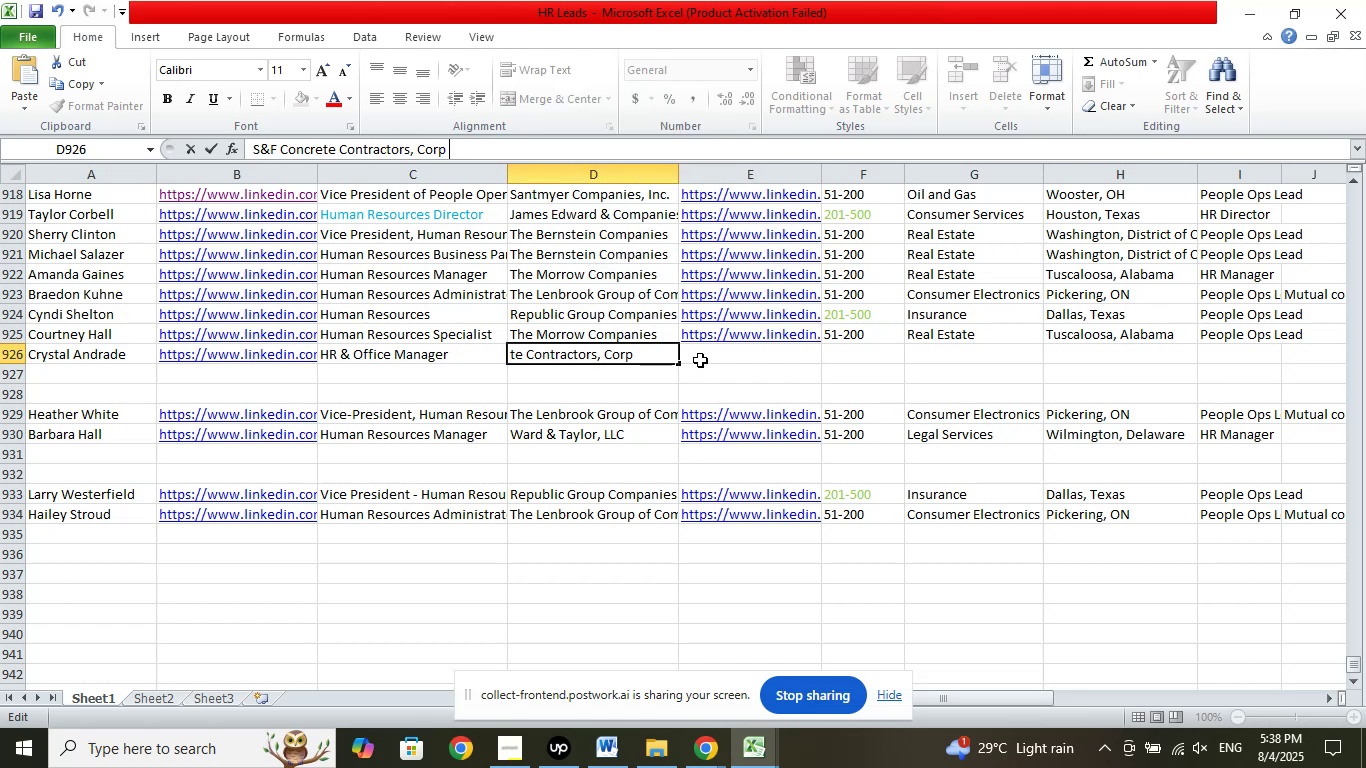 
left_click([701, 360])
 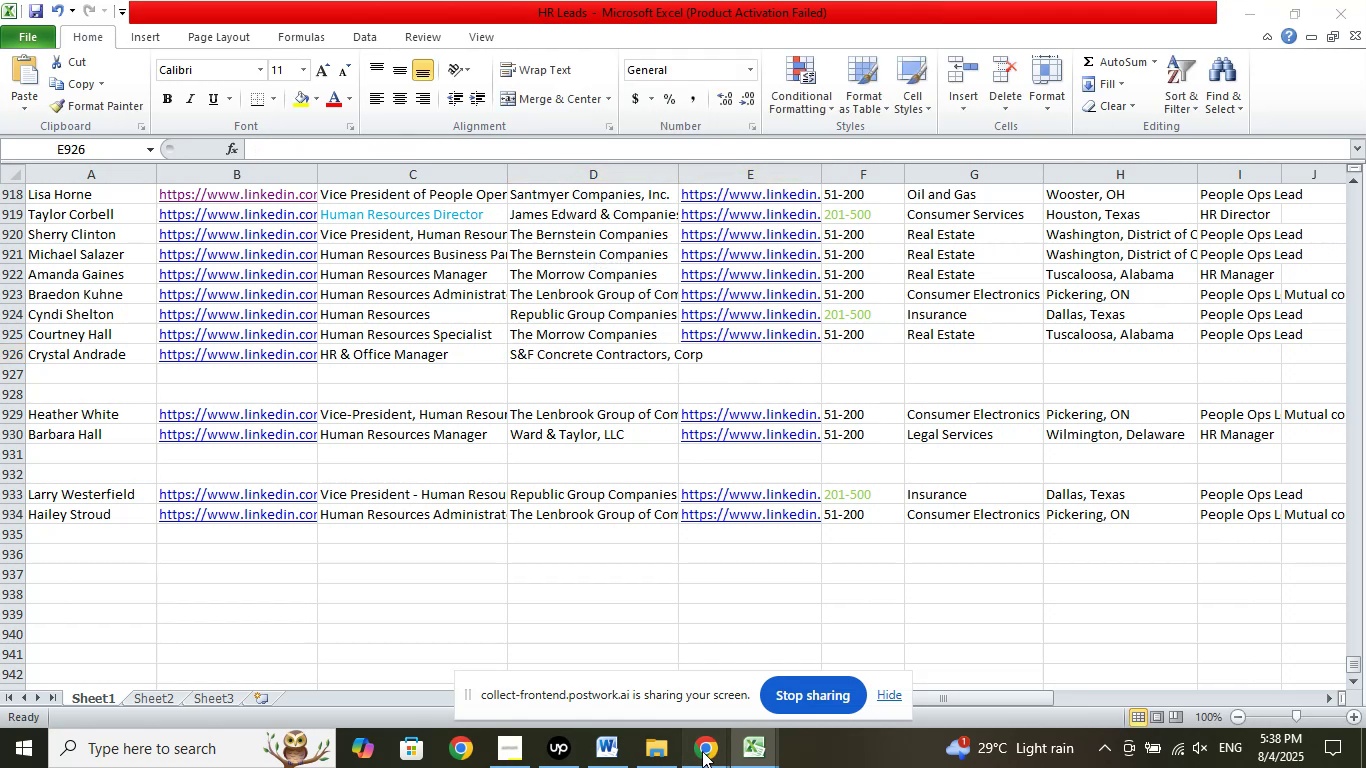 
double_click([592, 658])
 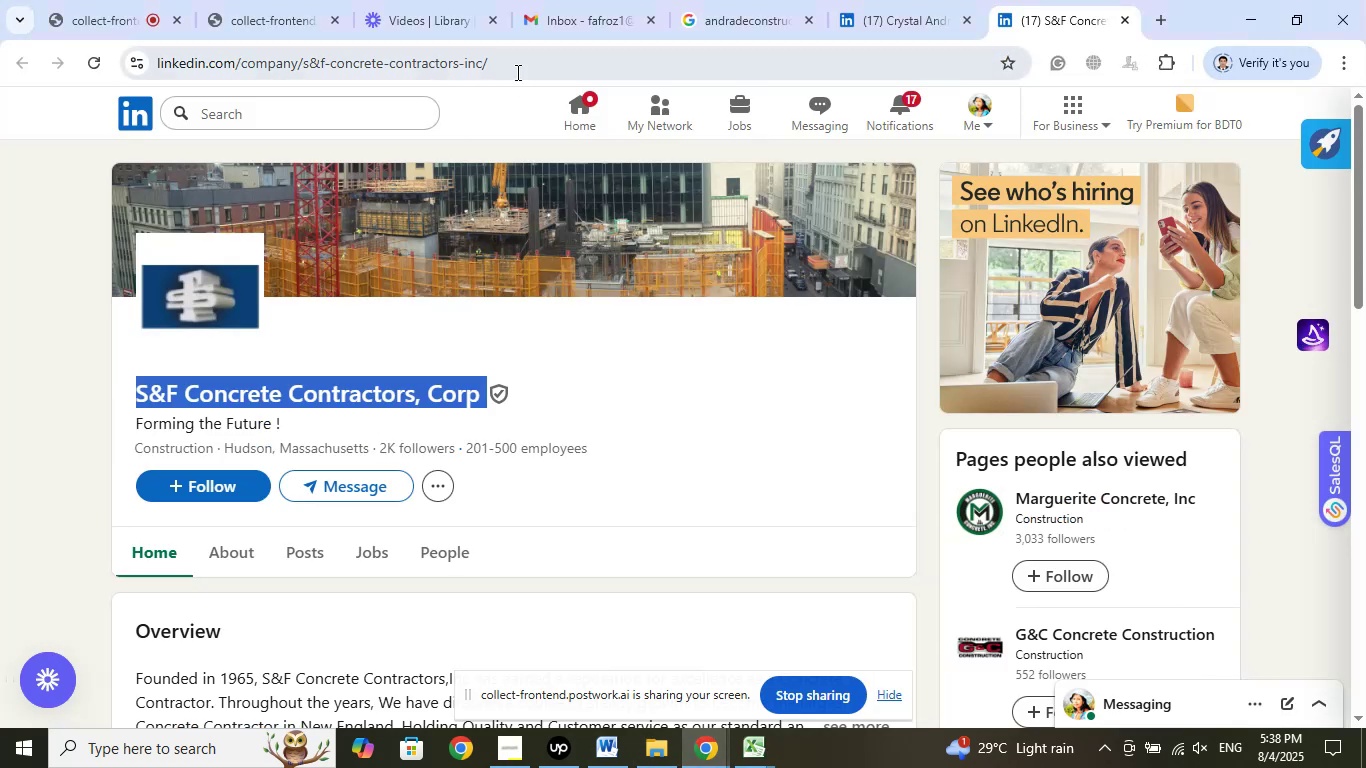 
left_click([518, 66])
 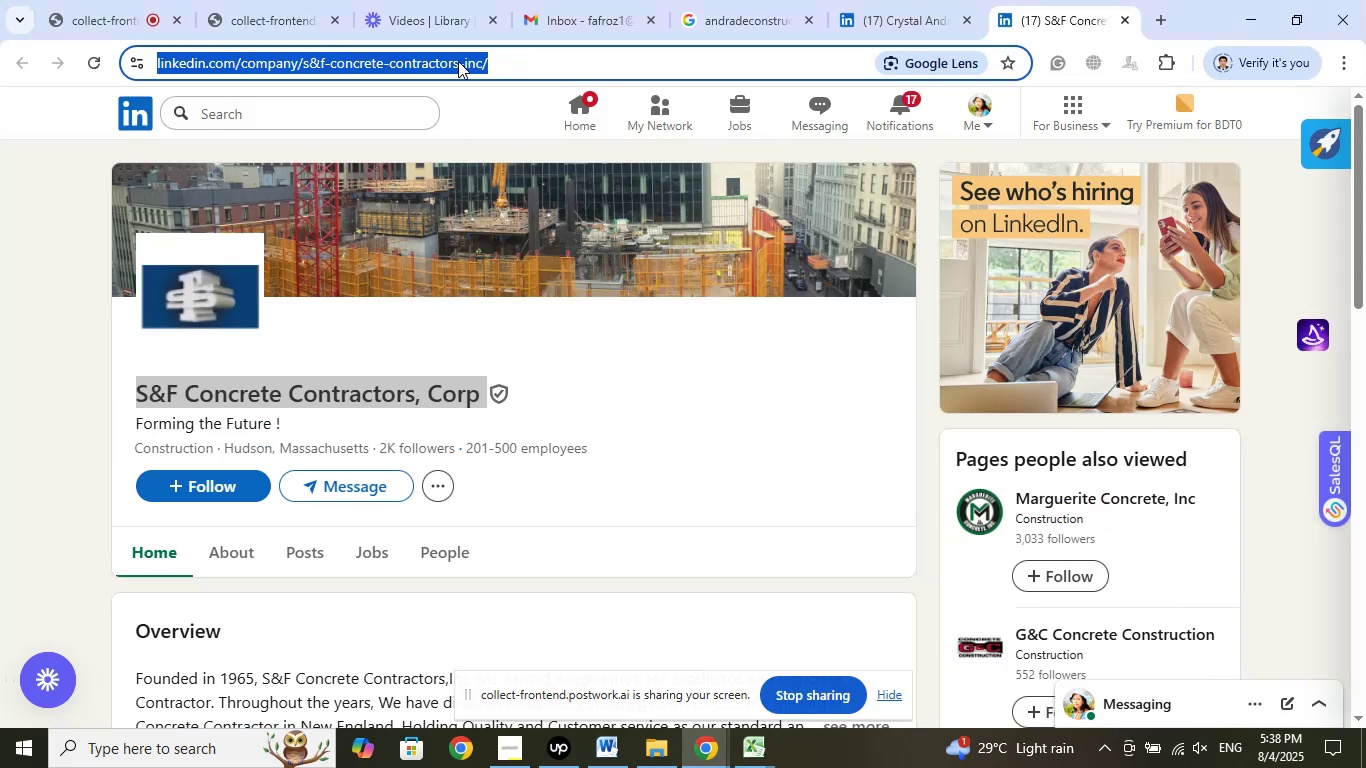 
right_click([456, 61])
 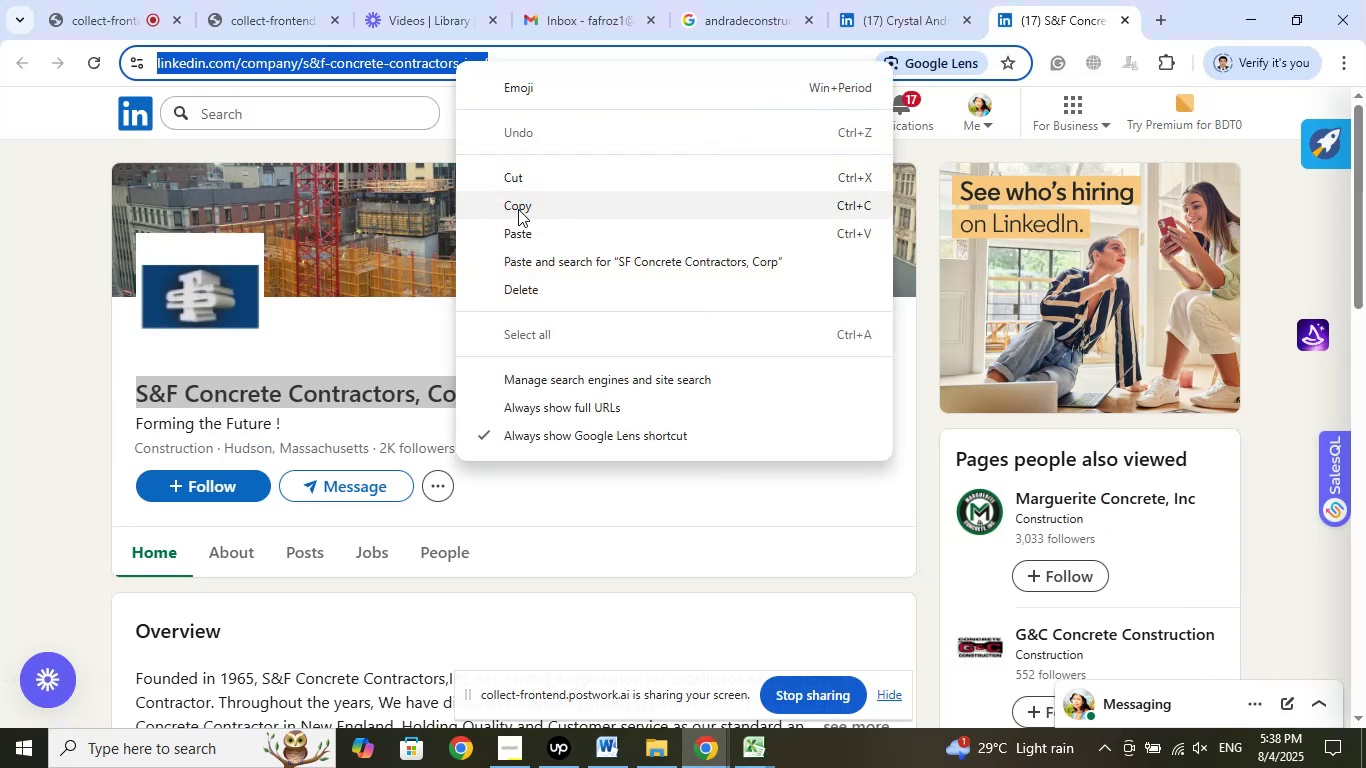 
left_click([518, 209])
 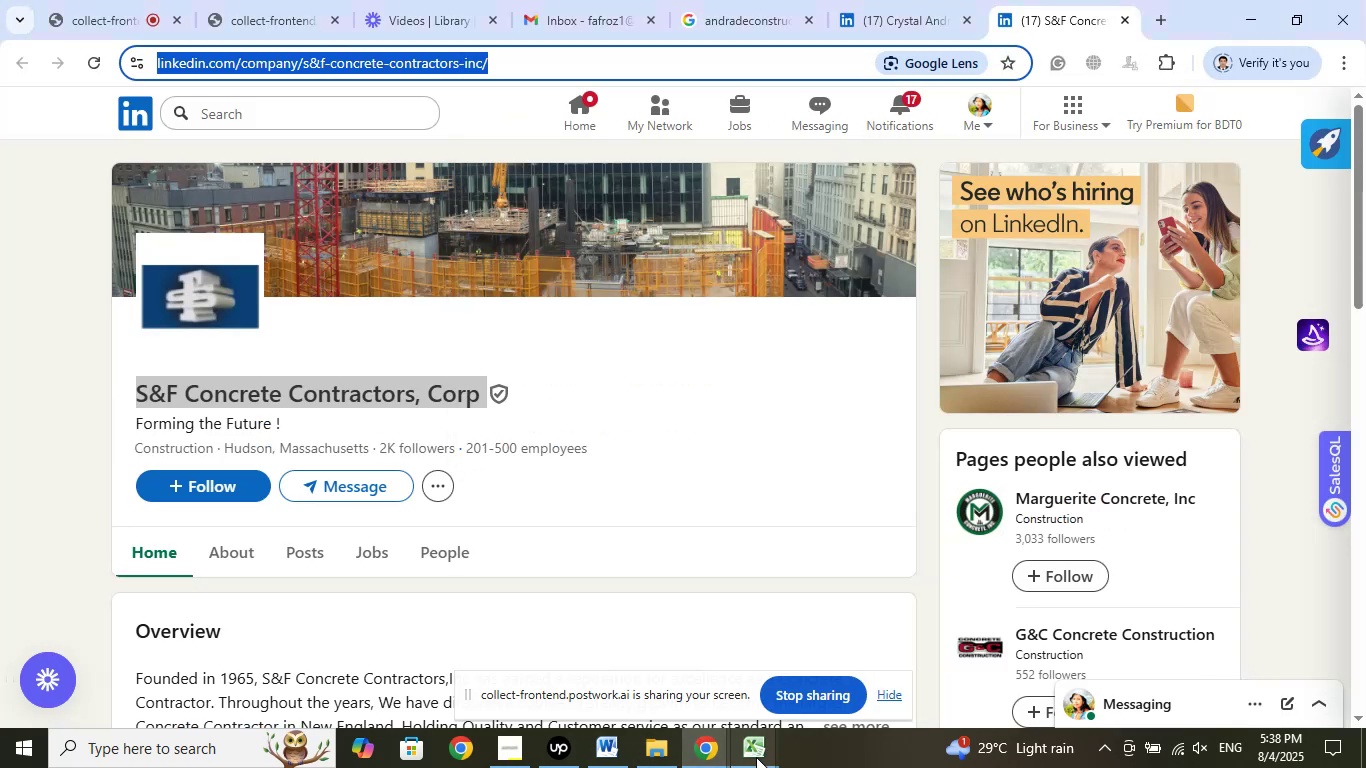 
left_click([757, 758])
 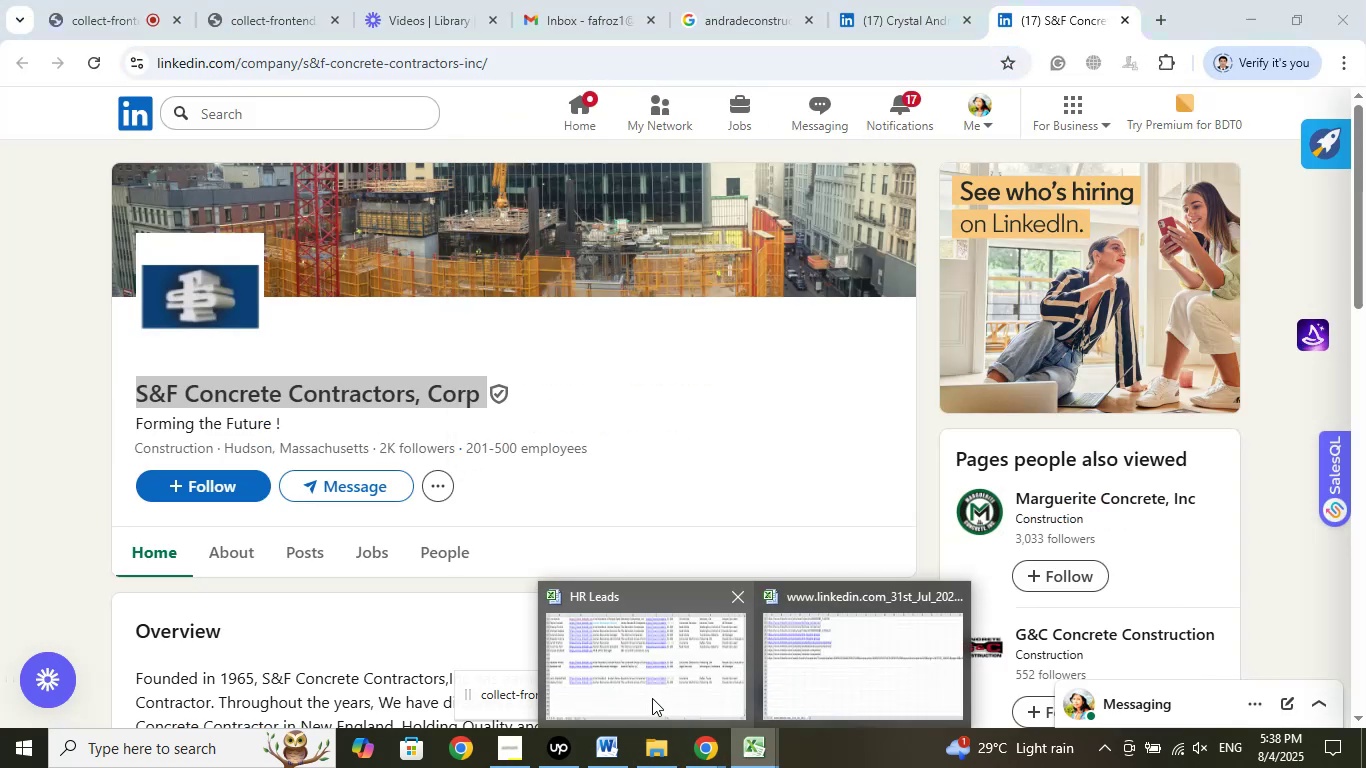 
left_click_drag(start_coordinate=[655, 695], to_coordinate=[656, 687])
 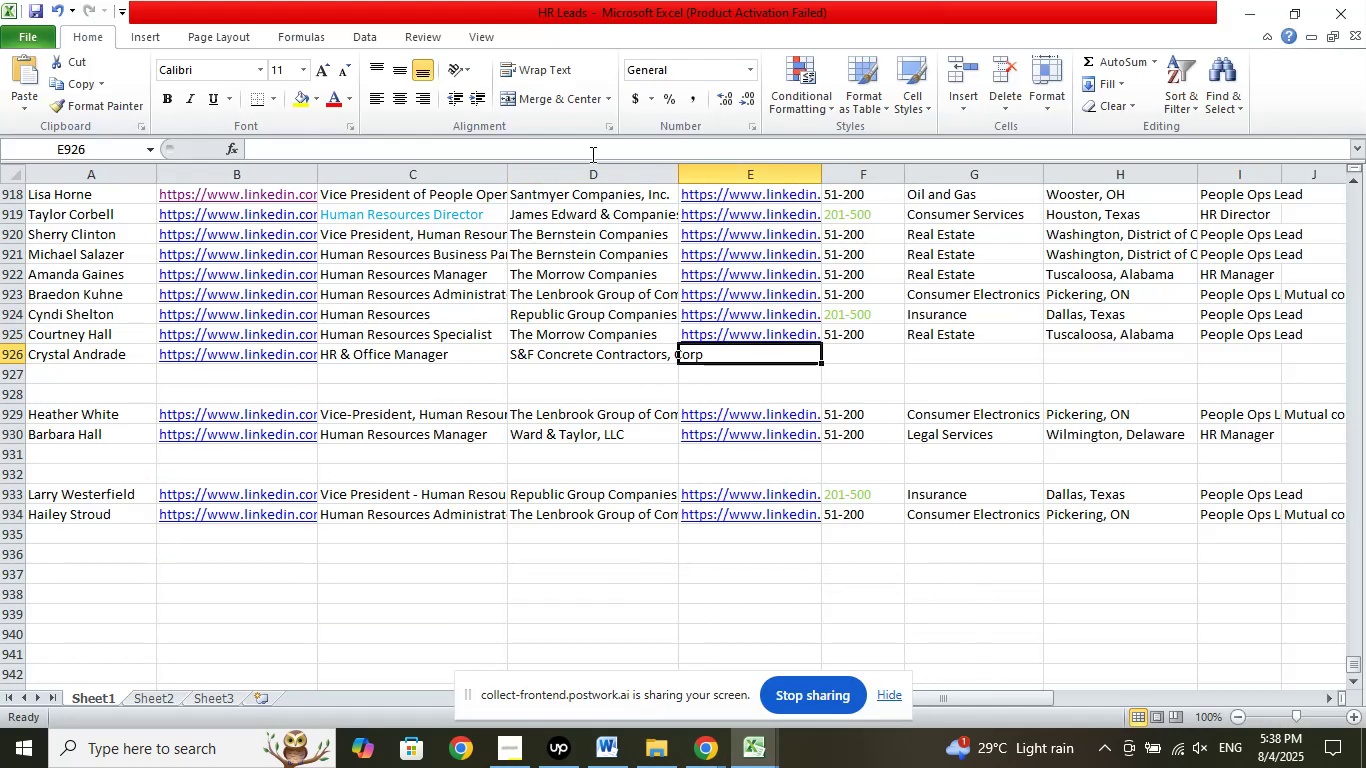 
left_click([587, 151])
 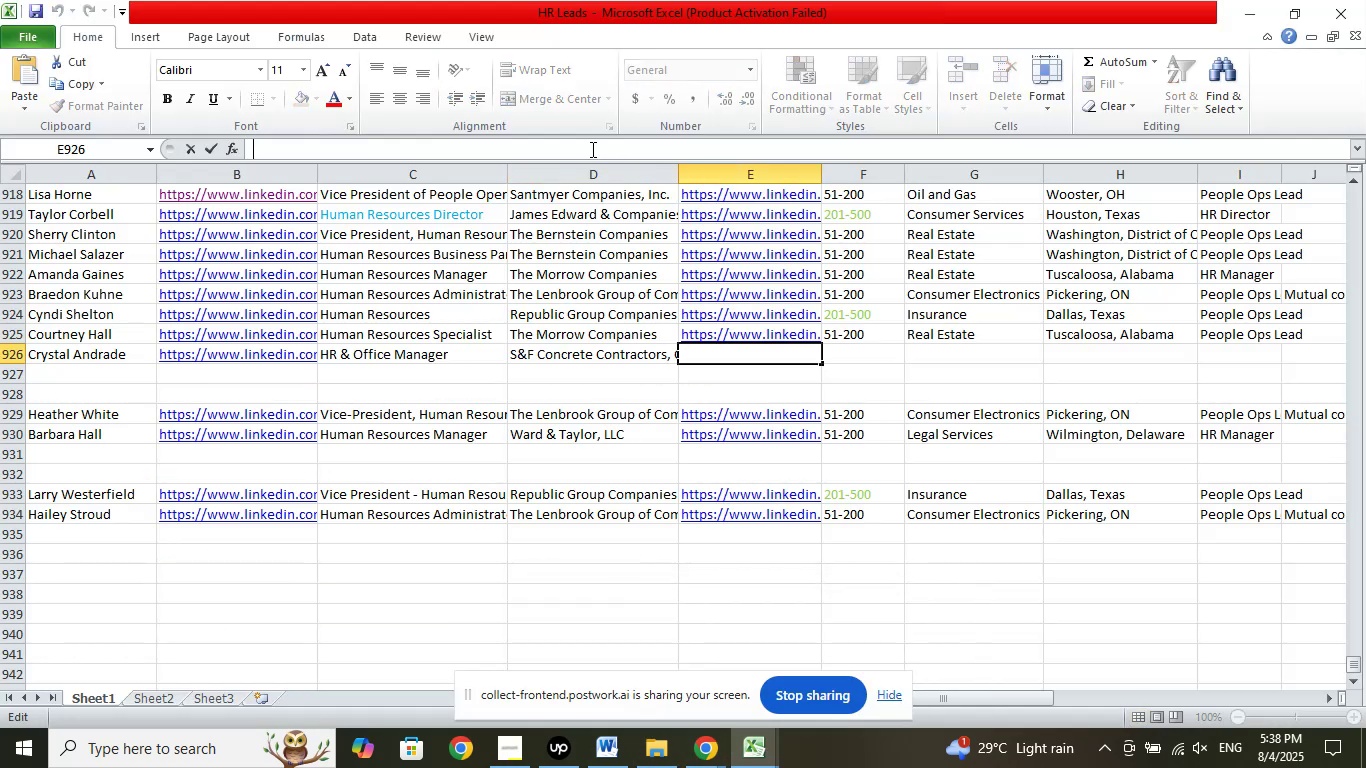 
right_click([591, 149])
 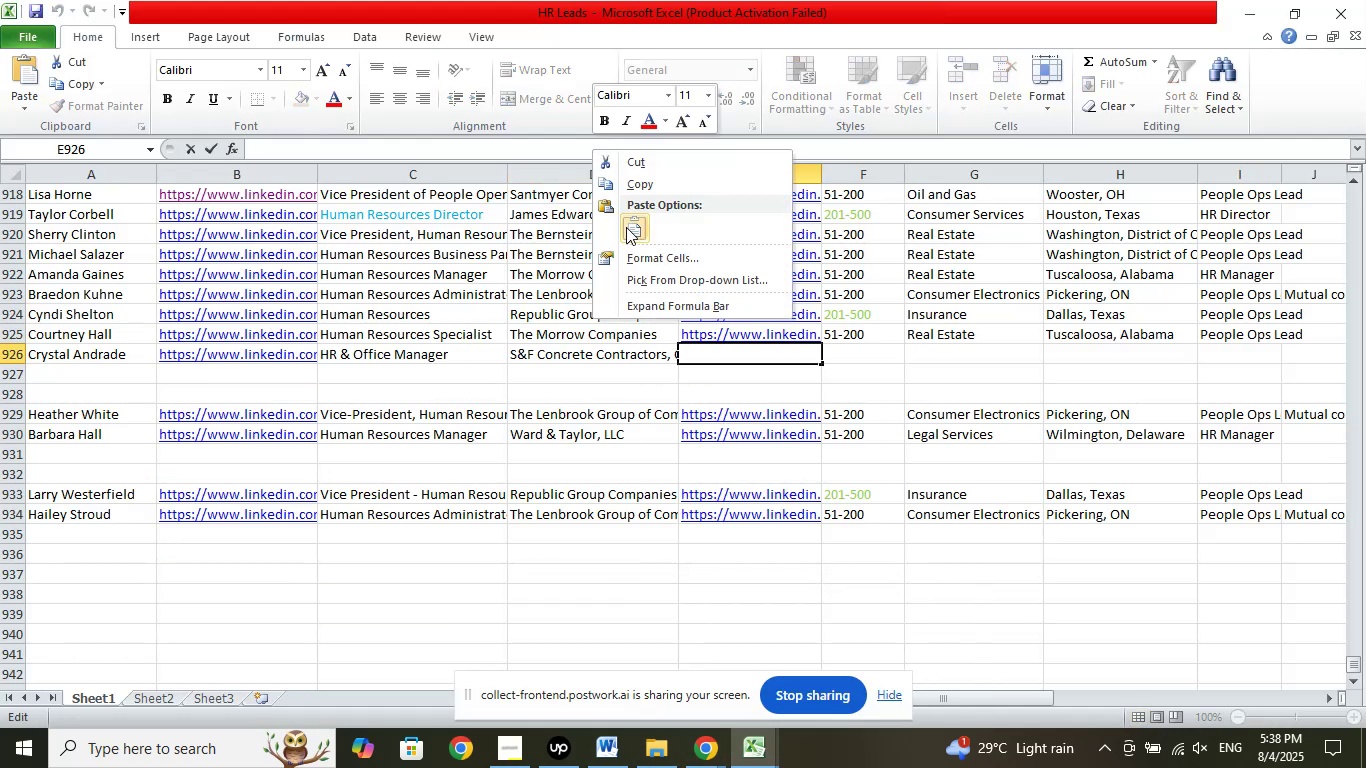 
left_click([629, 221])
 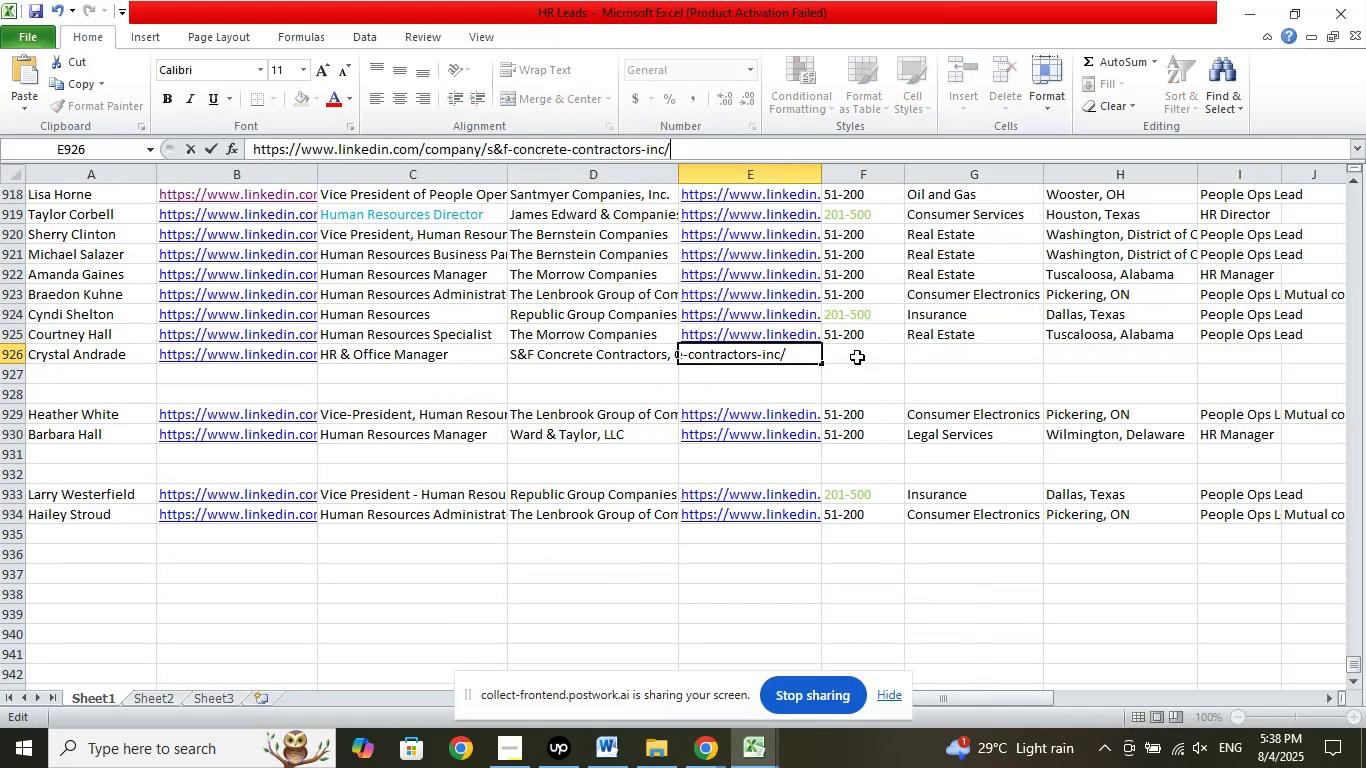 
left_click([857, 357])
 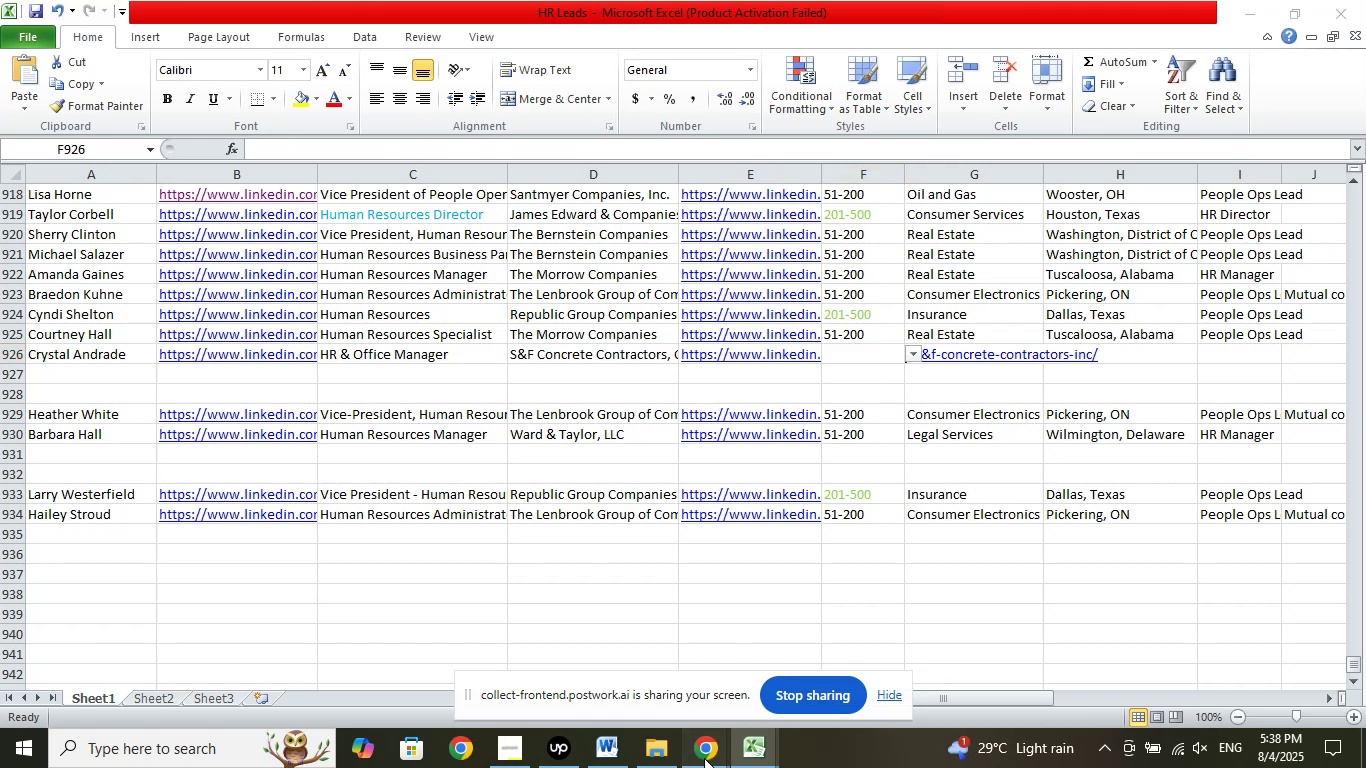 
double_click([657, 685])
 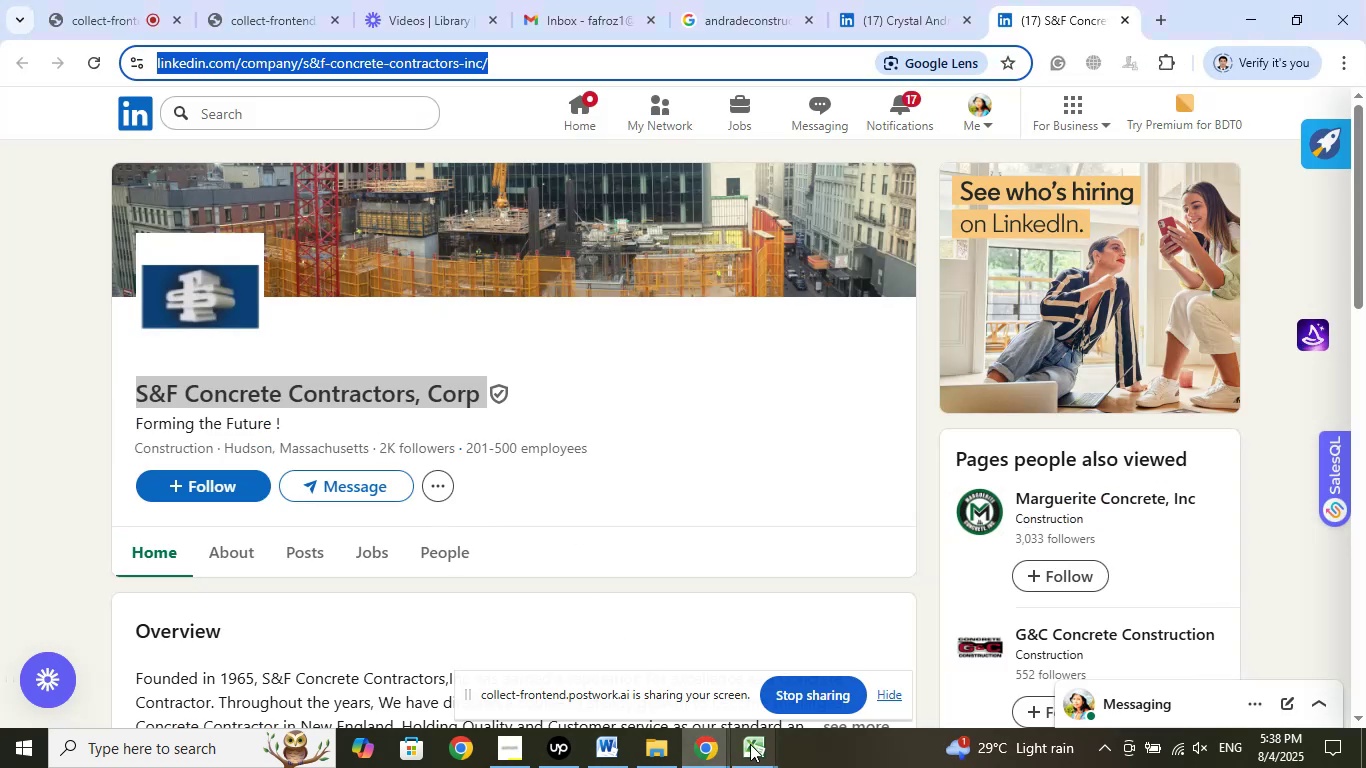 
double_click([679, 660])
 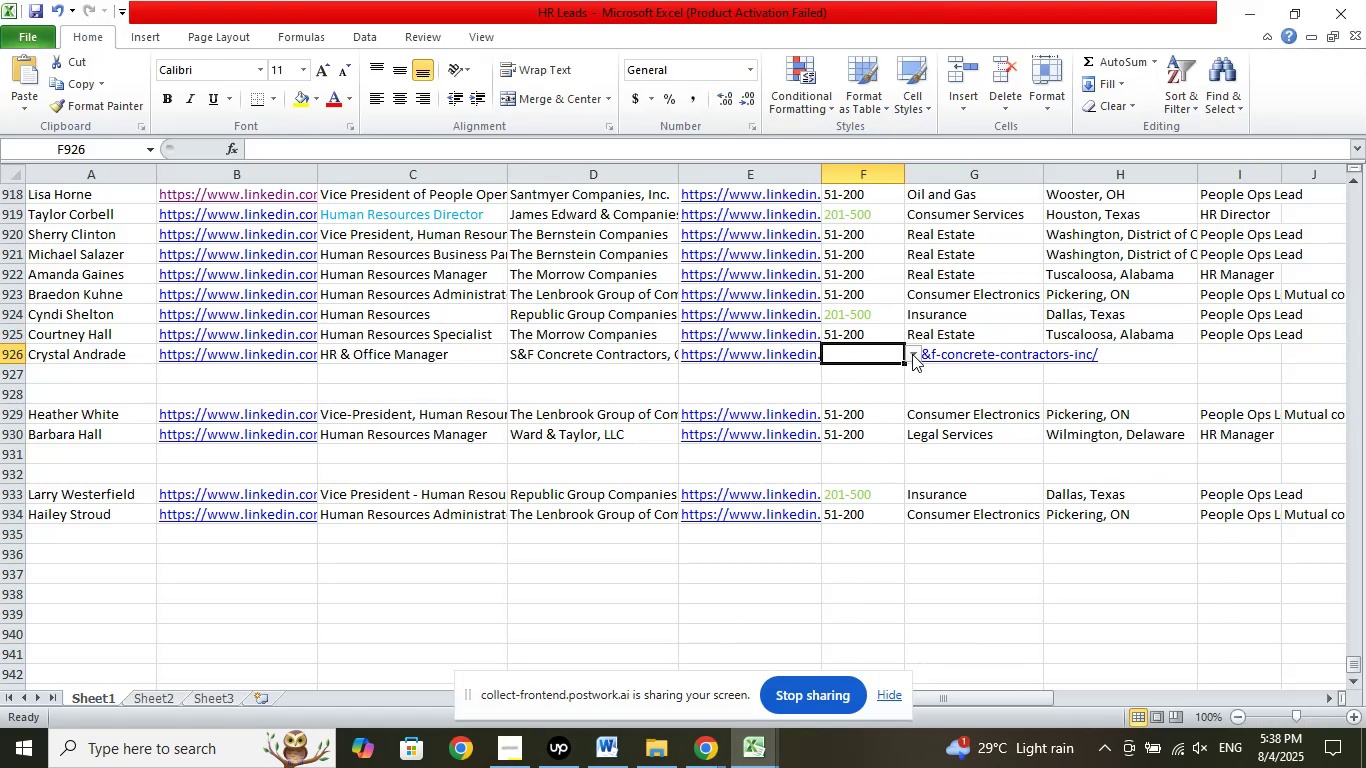 
left_click([915, 351])
 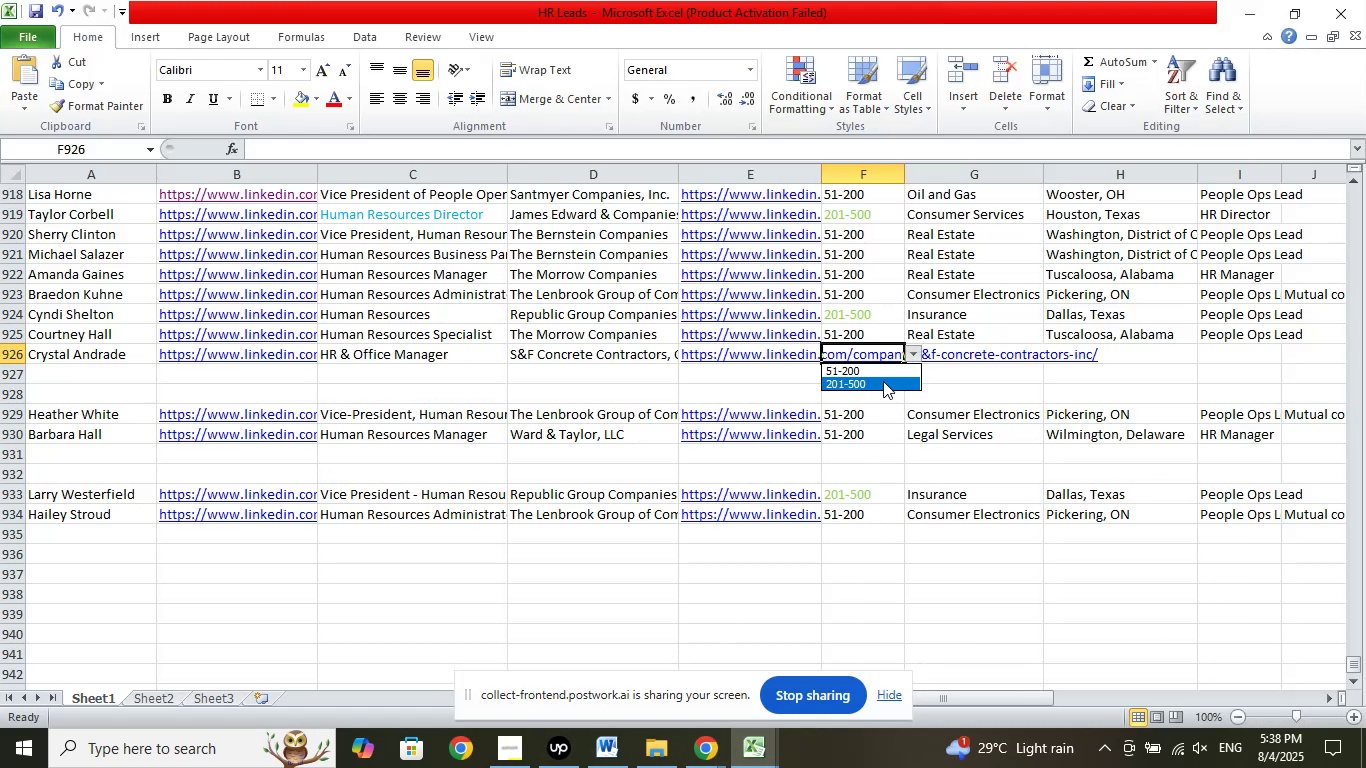 
left_click([883, 381])
 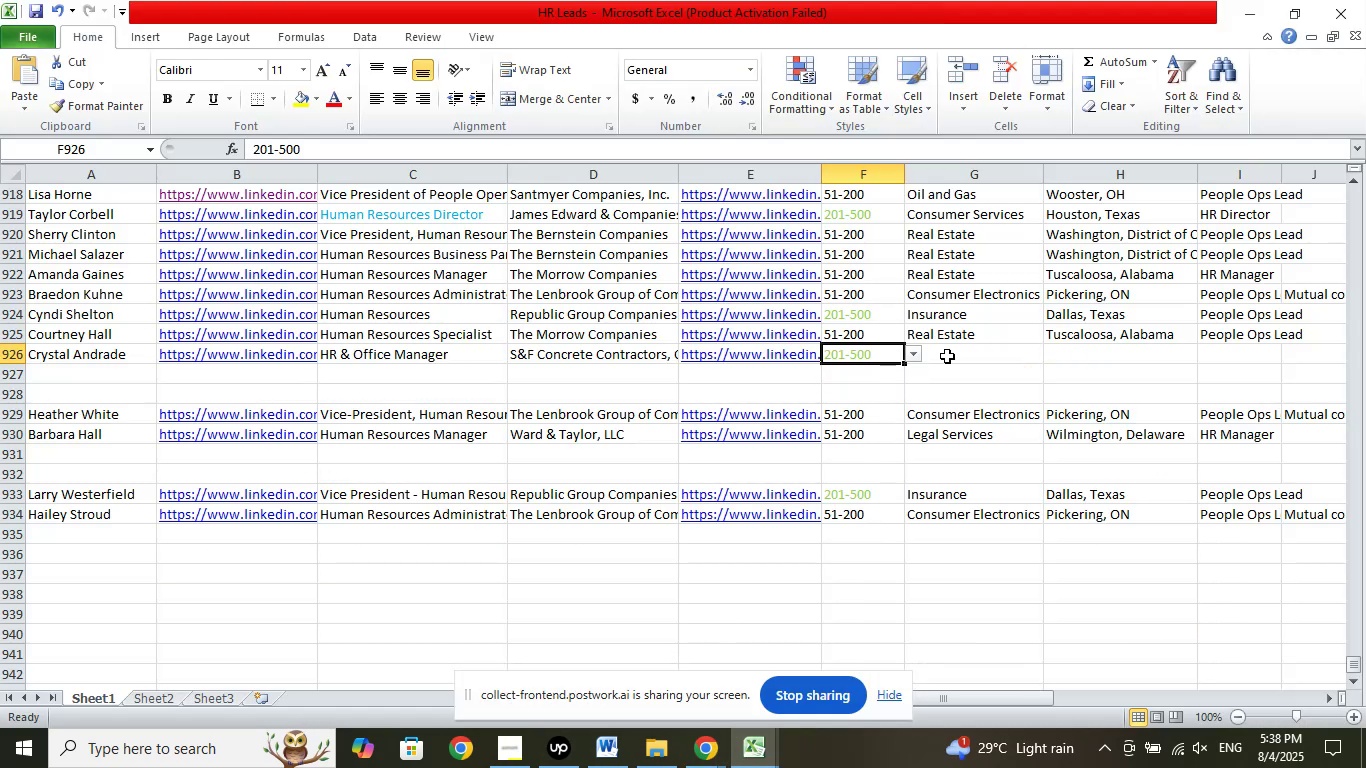 
left_click([947, 356])
 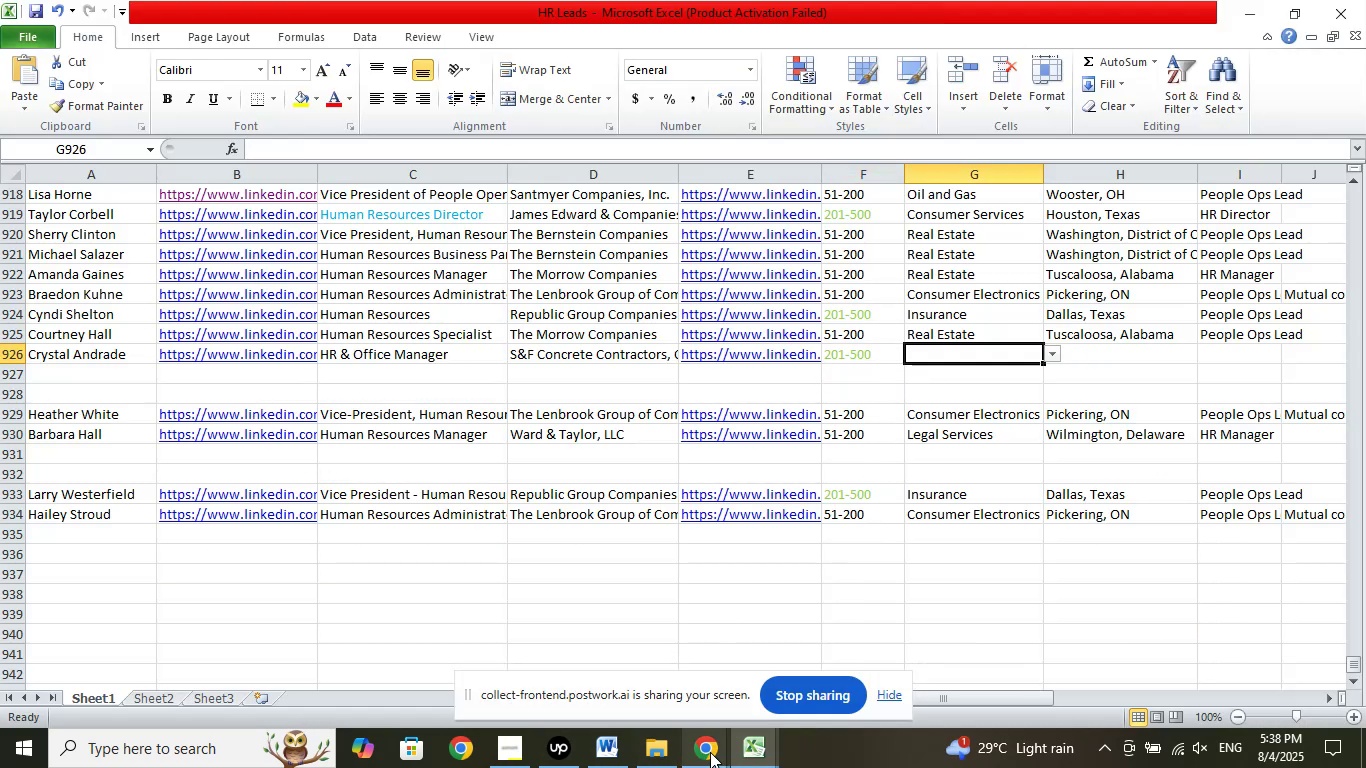 
left_click([715, 751])
 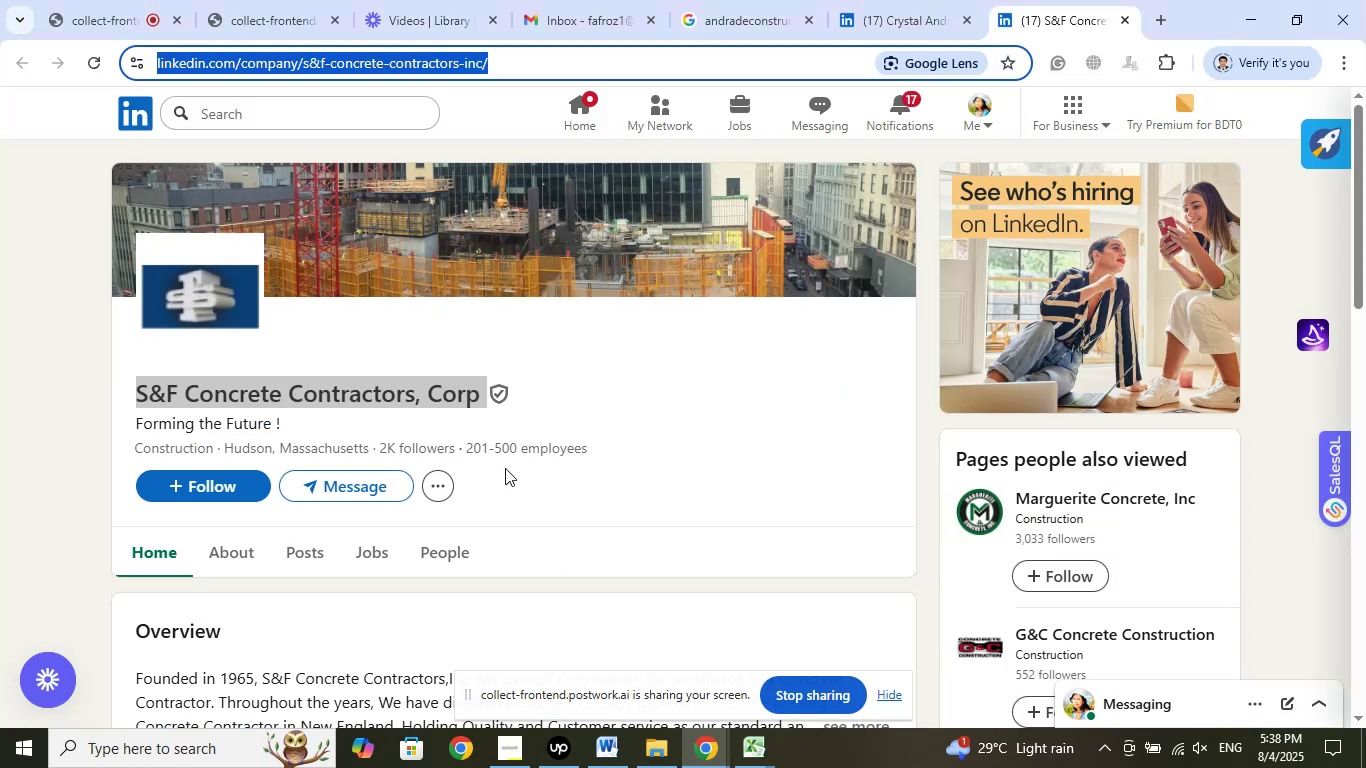 
scroll: coordinate [692, 471], scroll_direction: down, amount: 1.0
 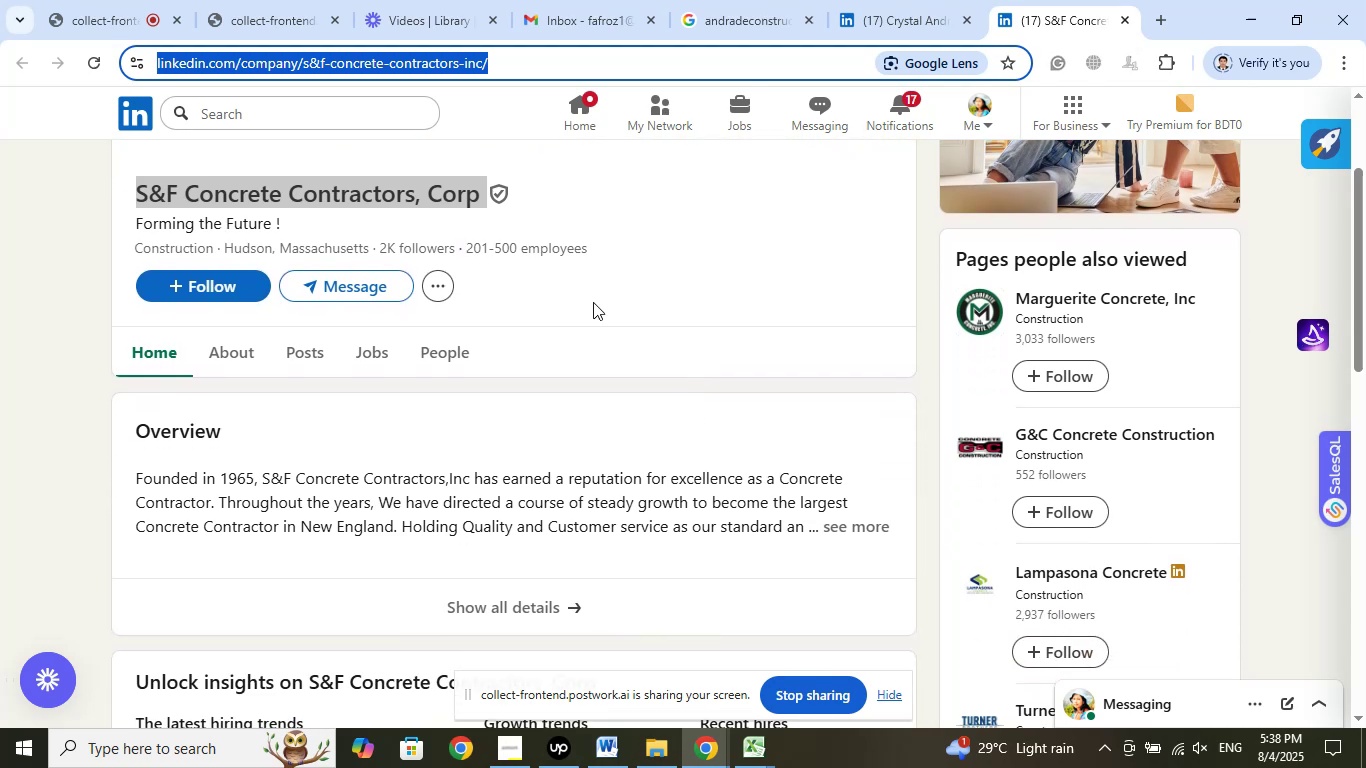 
left_click([612, 276])
 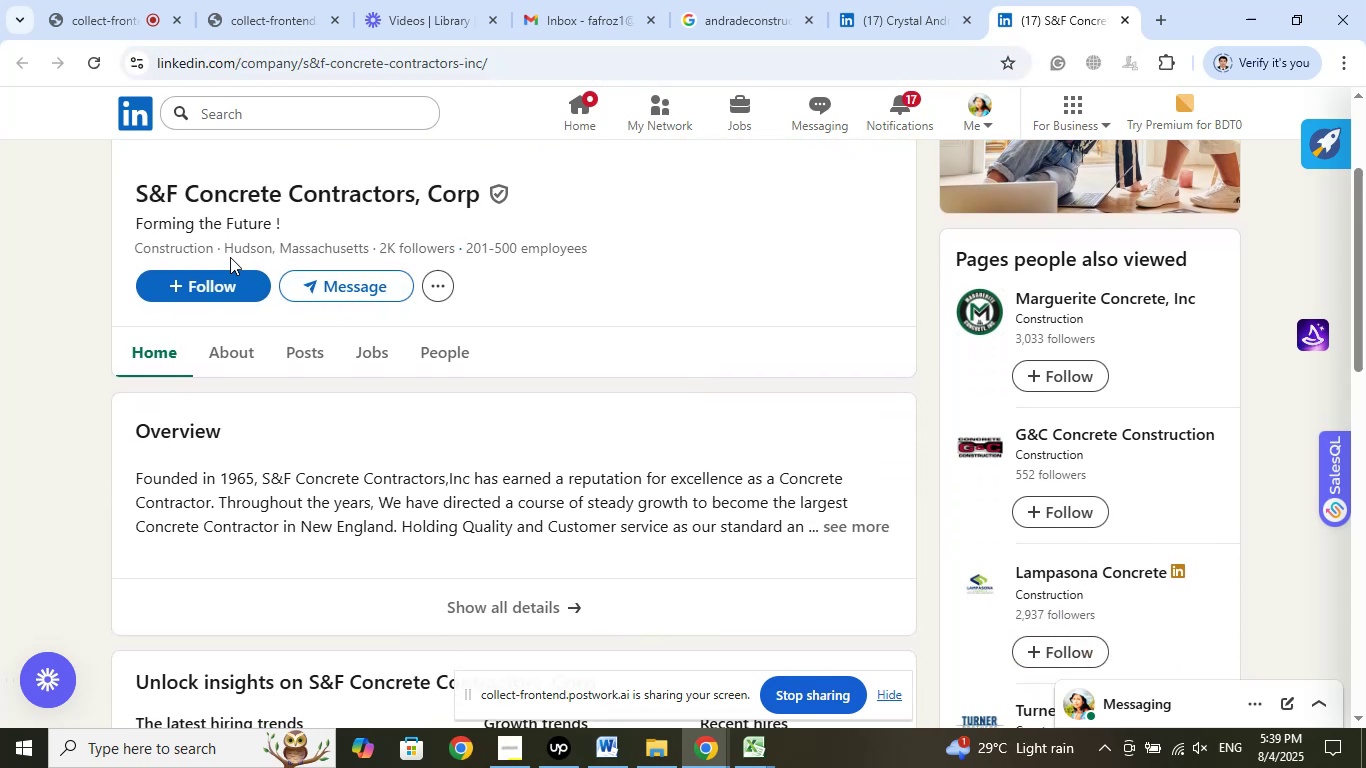 
left_click_drag(start_coordinate=[225, 248], to_coordinate=[366, 245])
 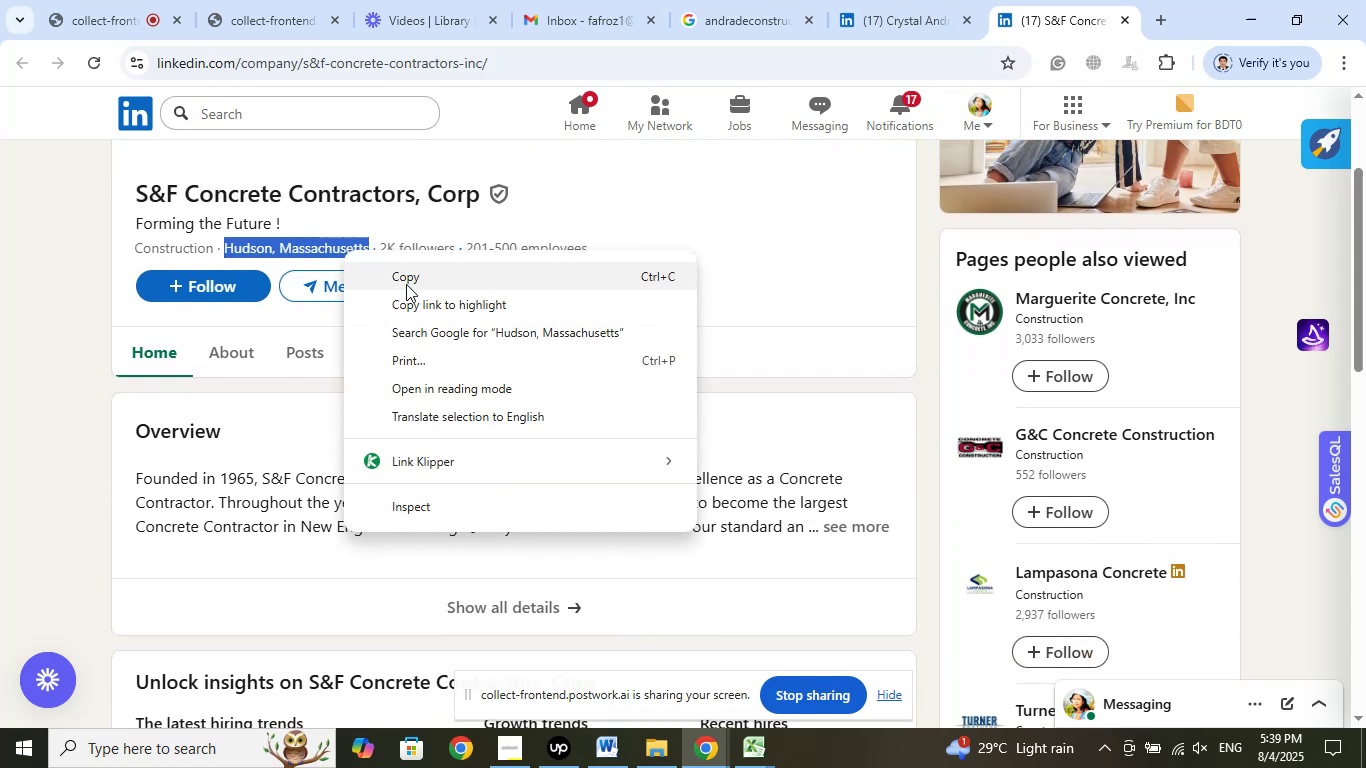 
left_click([407, 280])
 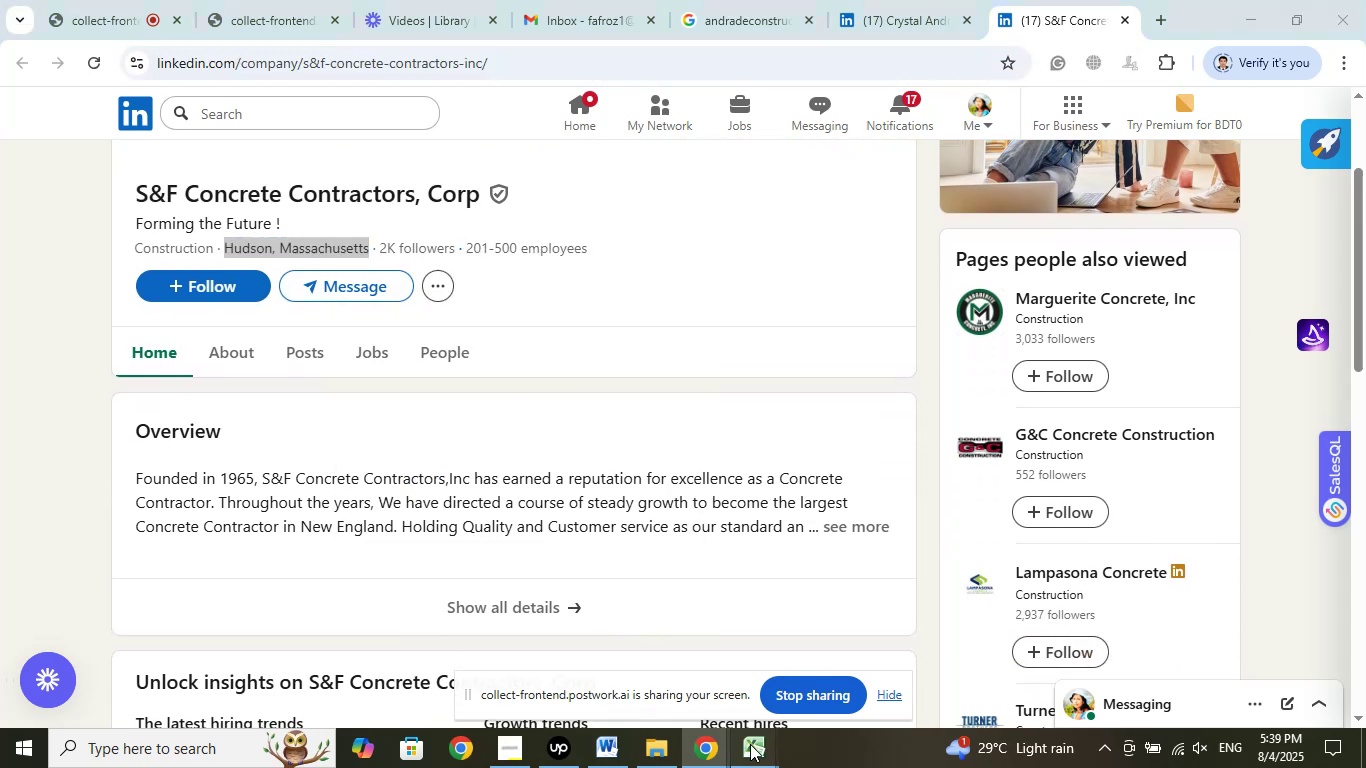 
double_click([654, 676])
 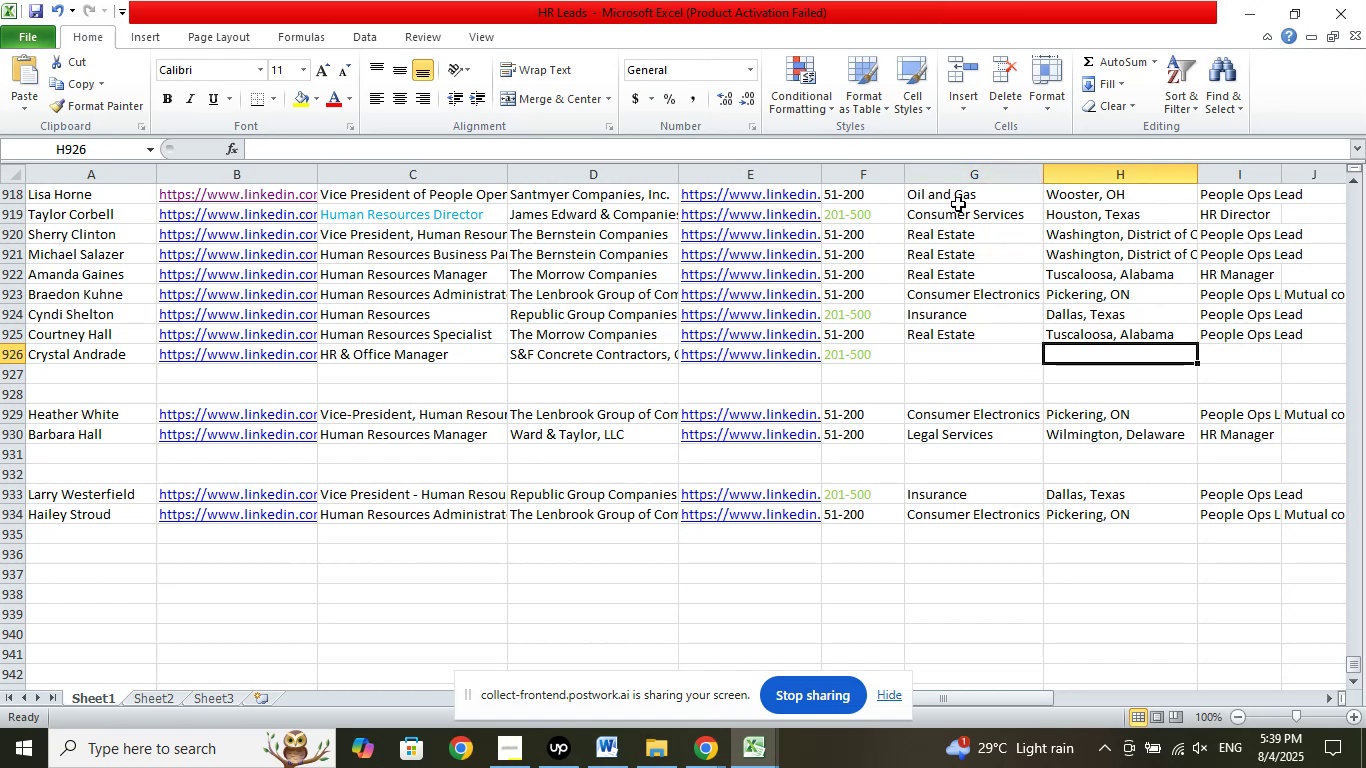 
left_click([947, 152])
 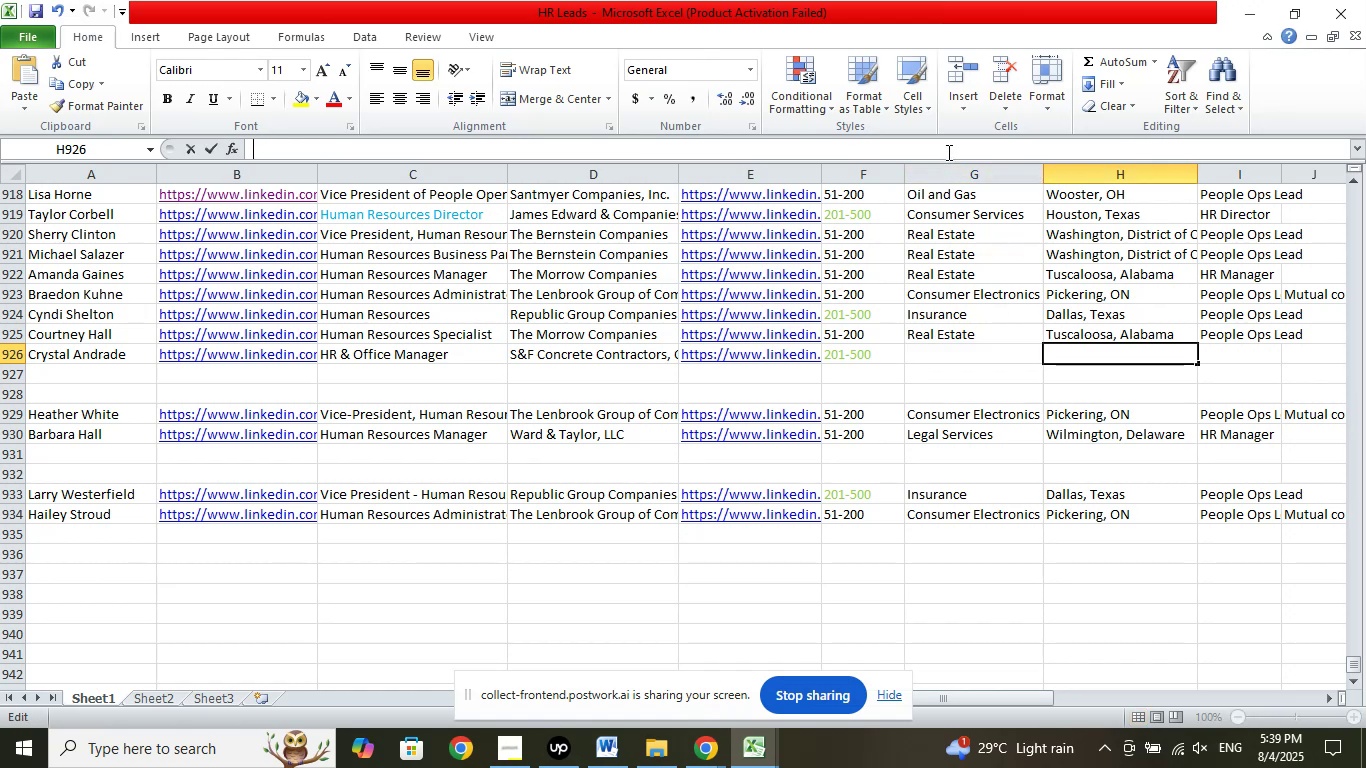 
right_click([947, 152])
 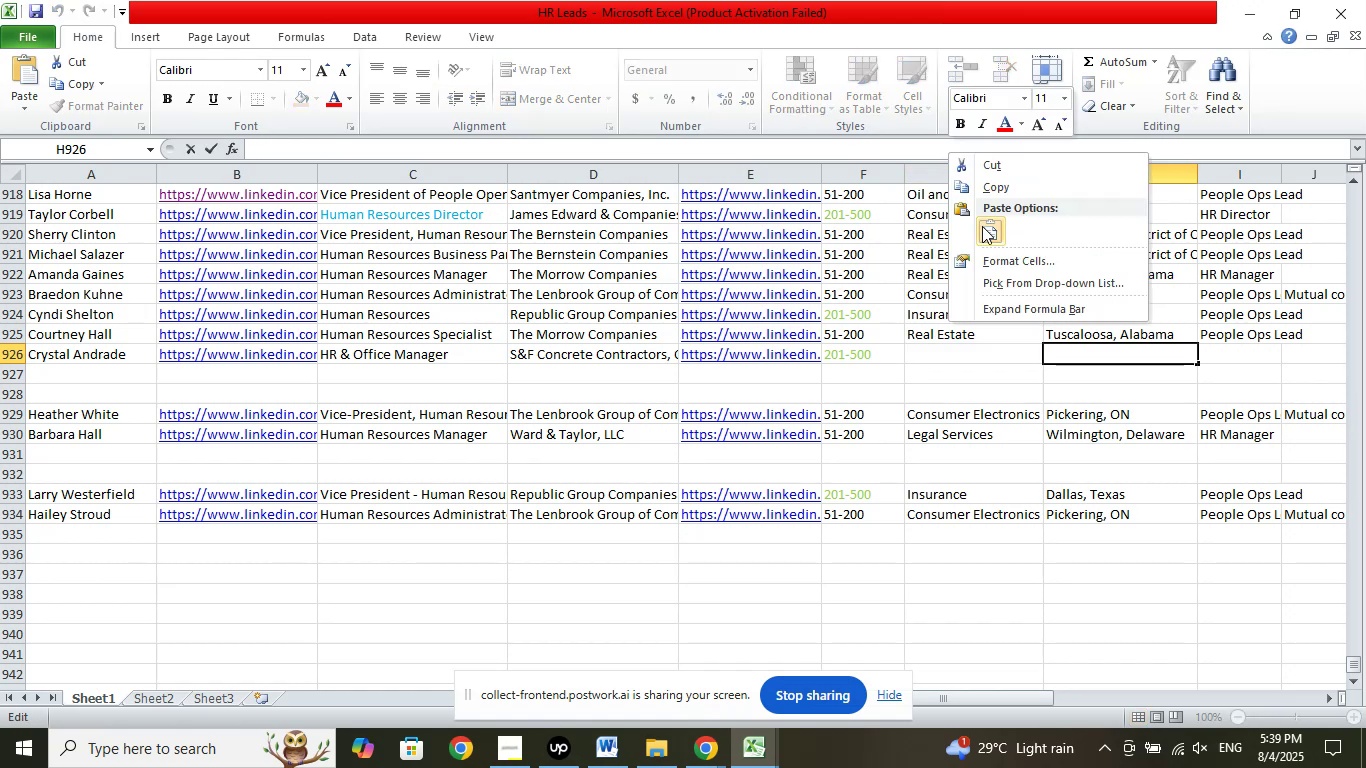 
left_click([982, 226])
 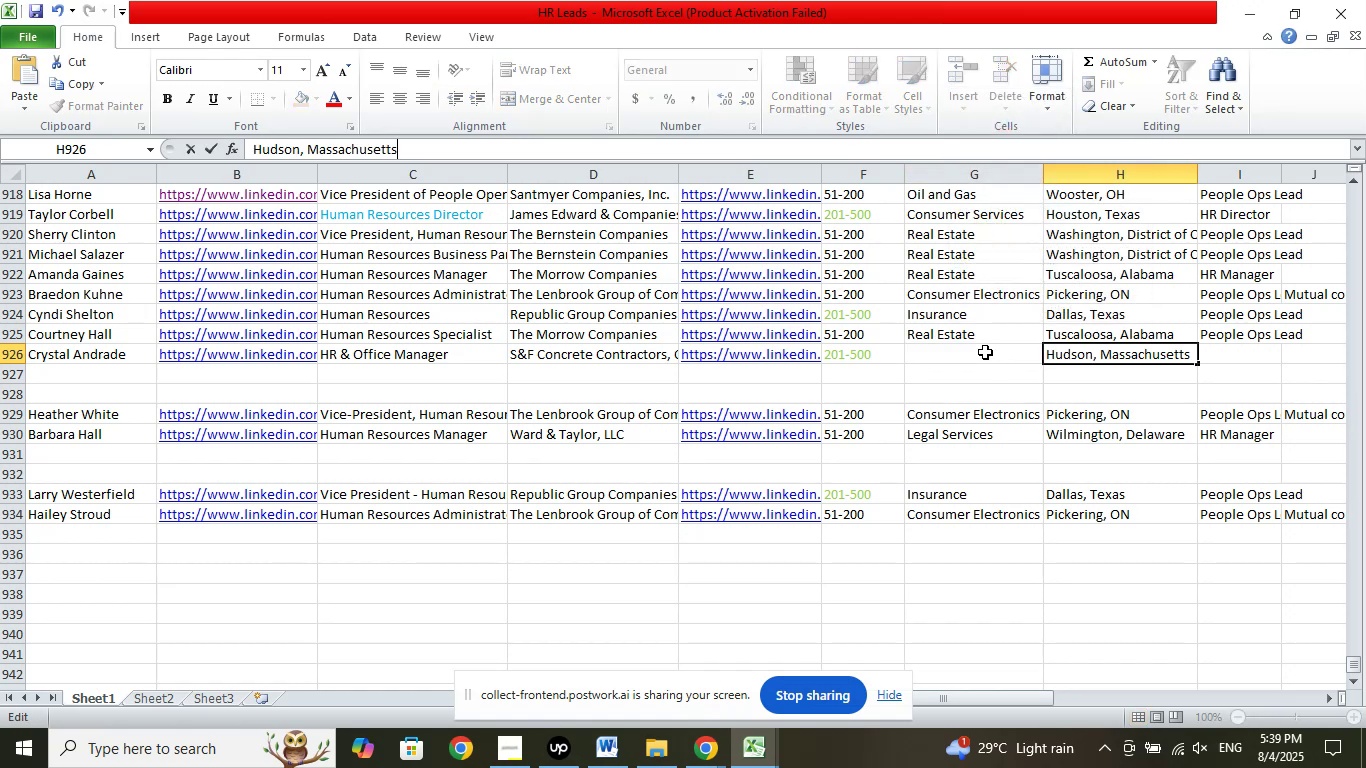 
left_click([985, 352])
 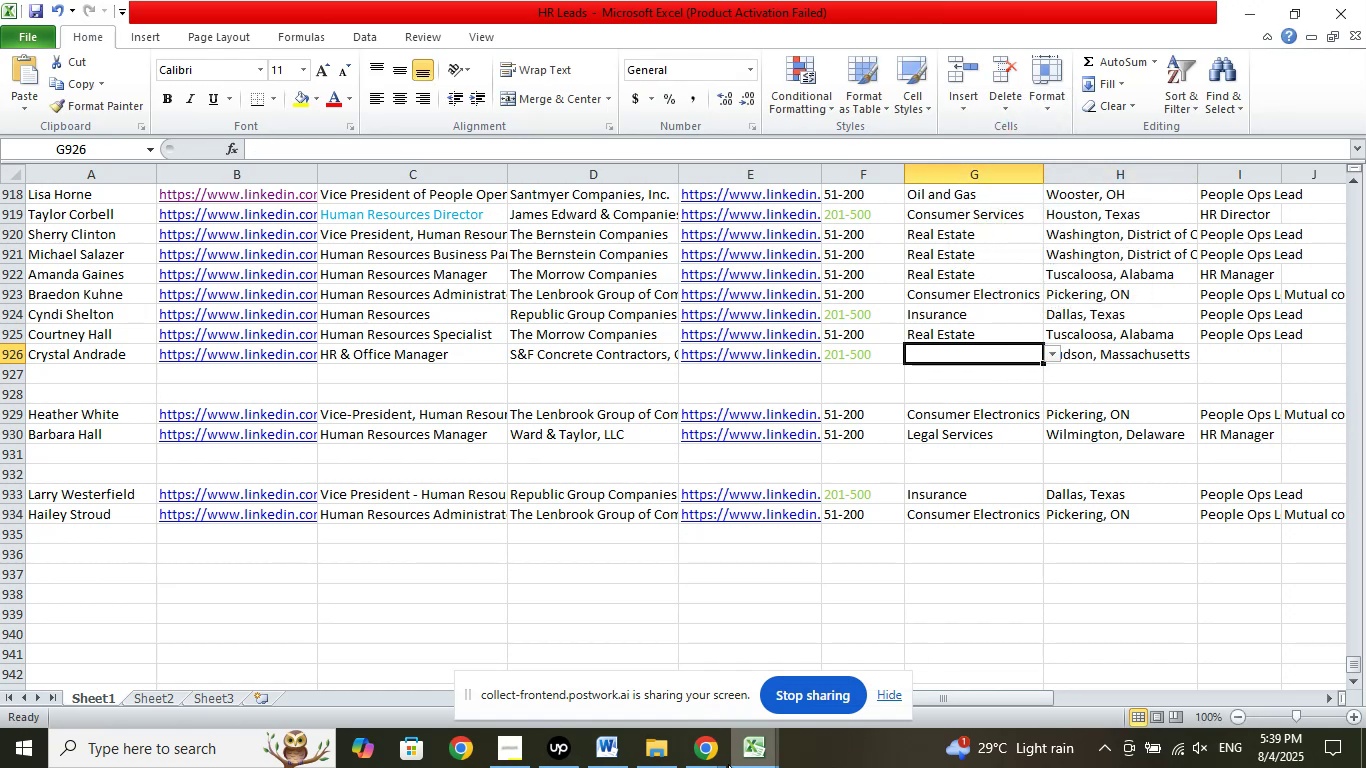 
left_click([703, 745])
 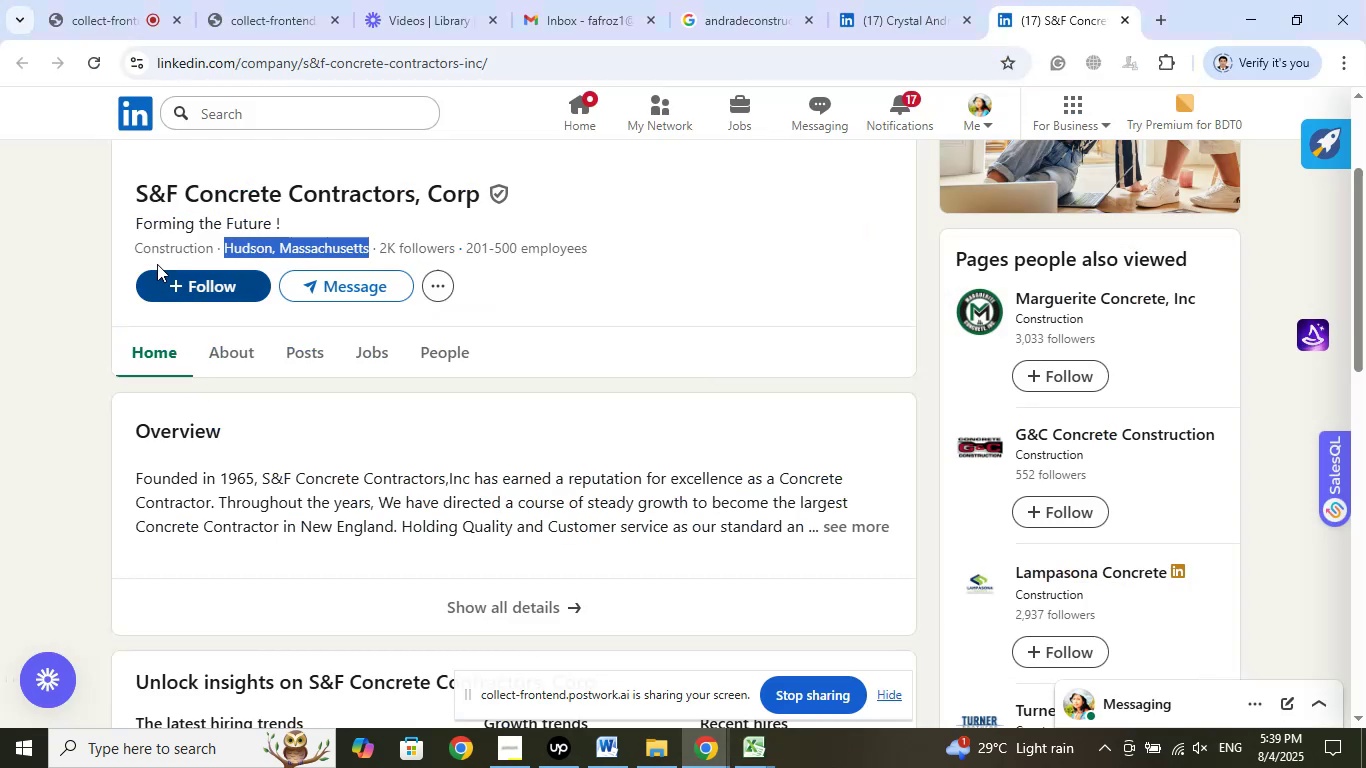 
left_click_drag(start_coordinate=[131, 248], to_coordinate=[214, 248])
 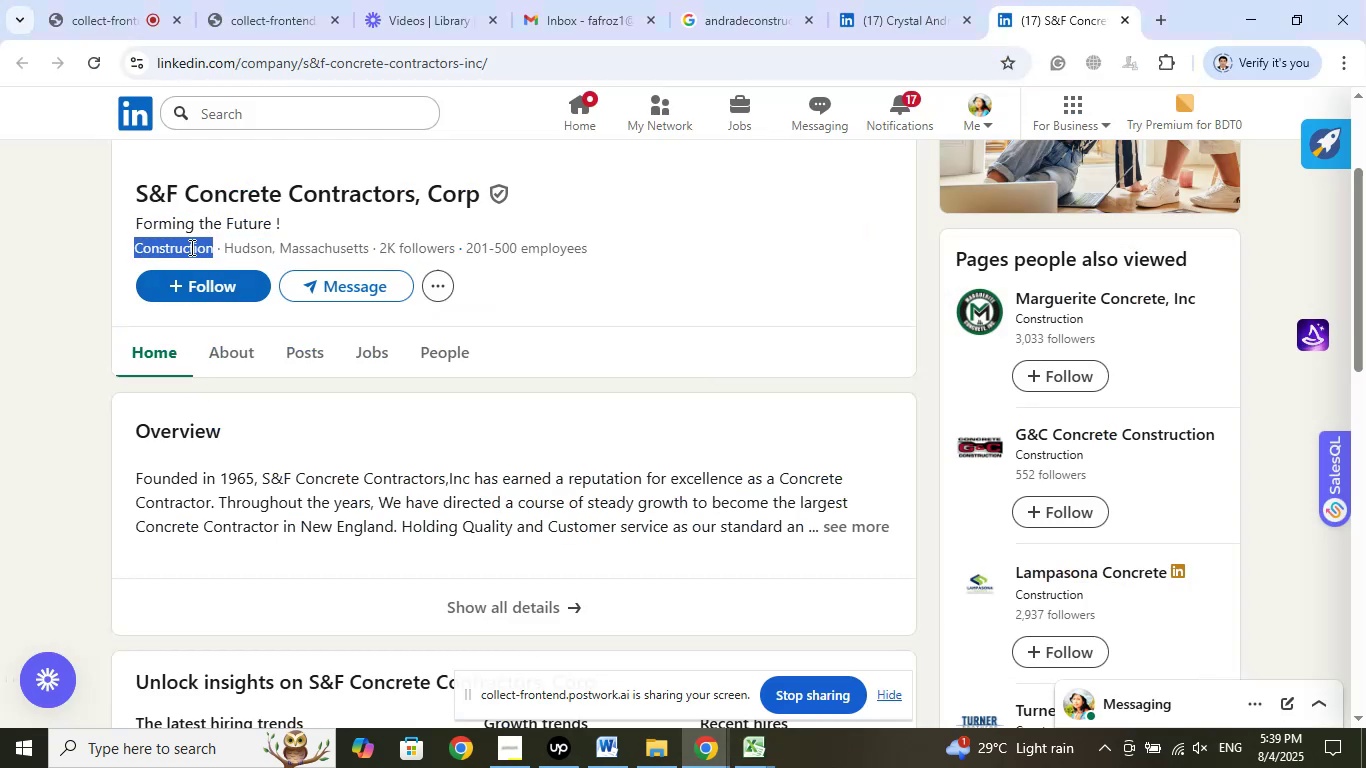 
right_click([190, 247])
 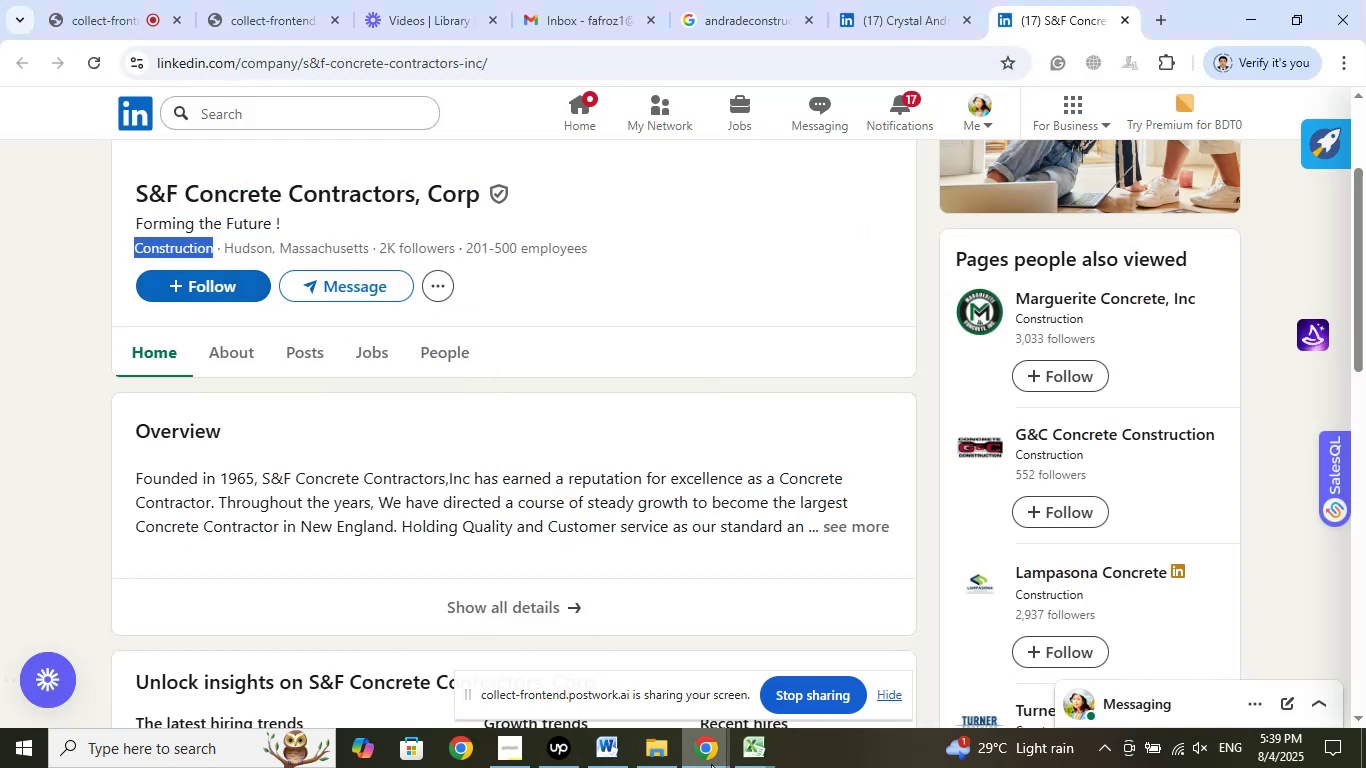 
left_click([762, 754])
 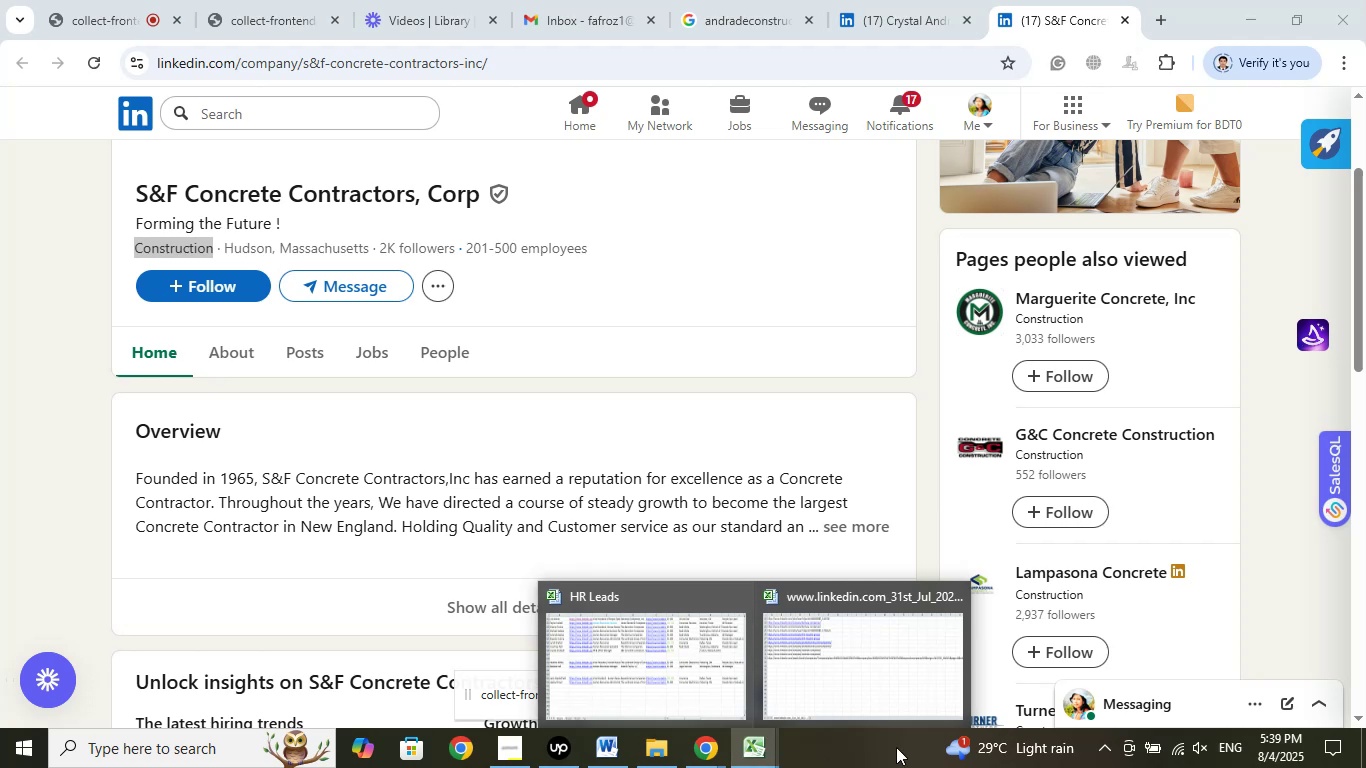 
left_click_drag(start_coordinate=[649, 647], to_coordinate=[649, 642])
 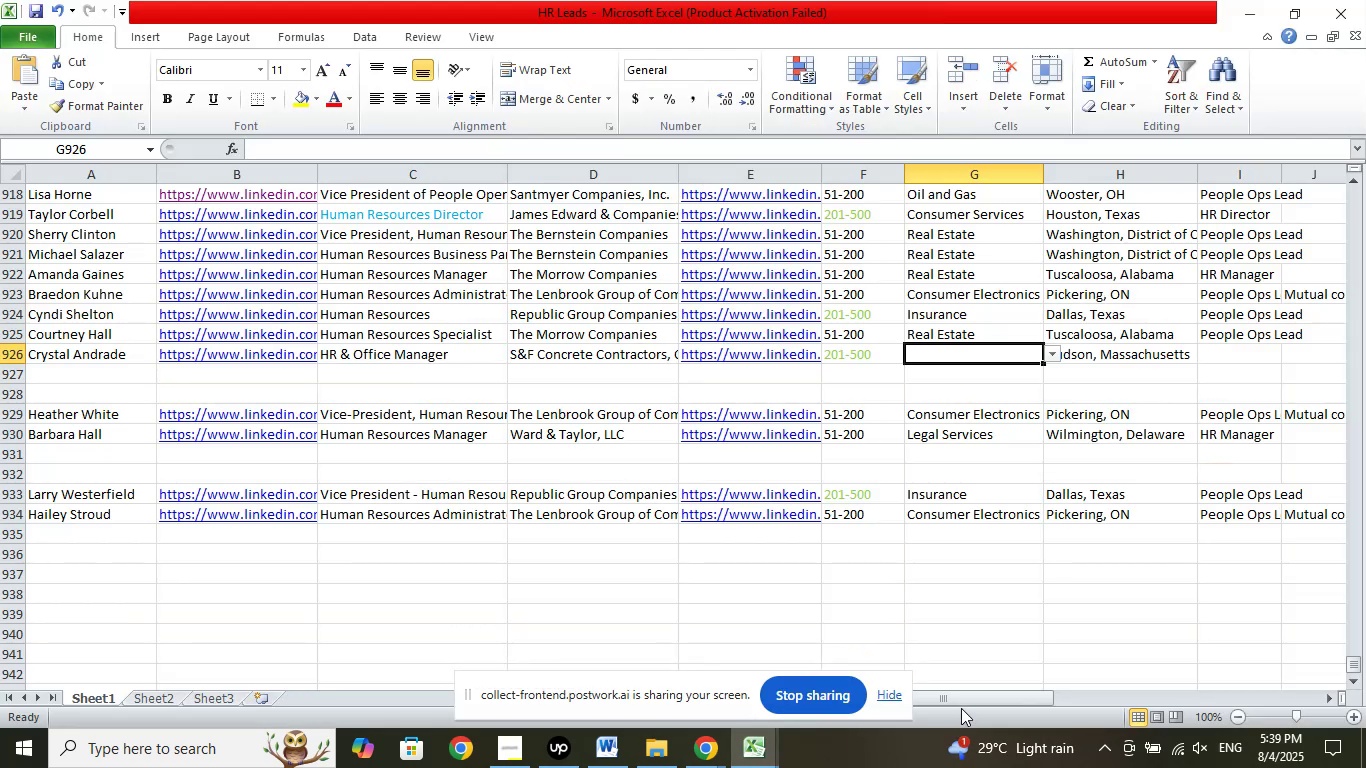 
left_click_drag(start_coordinate=[947, 695], to_coordinate=[1317, 630])
 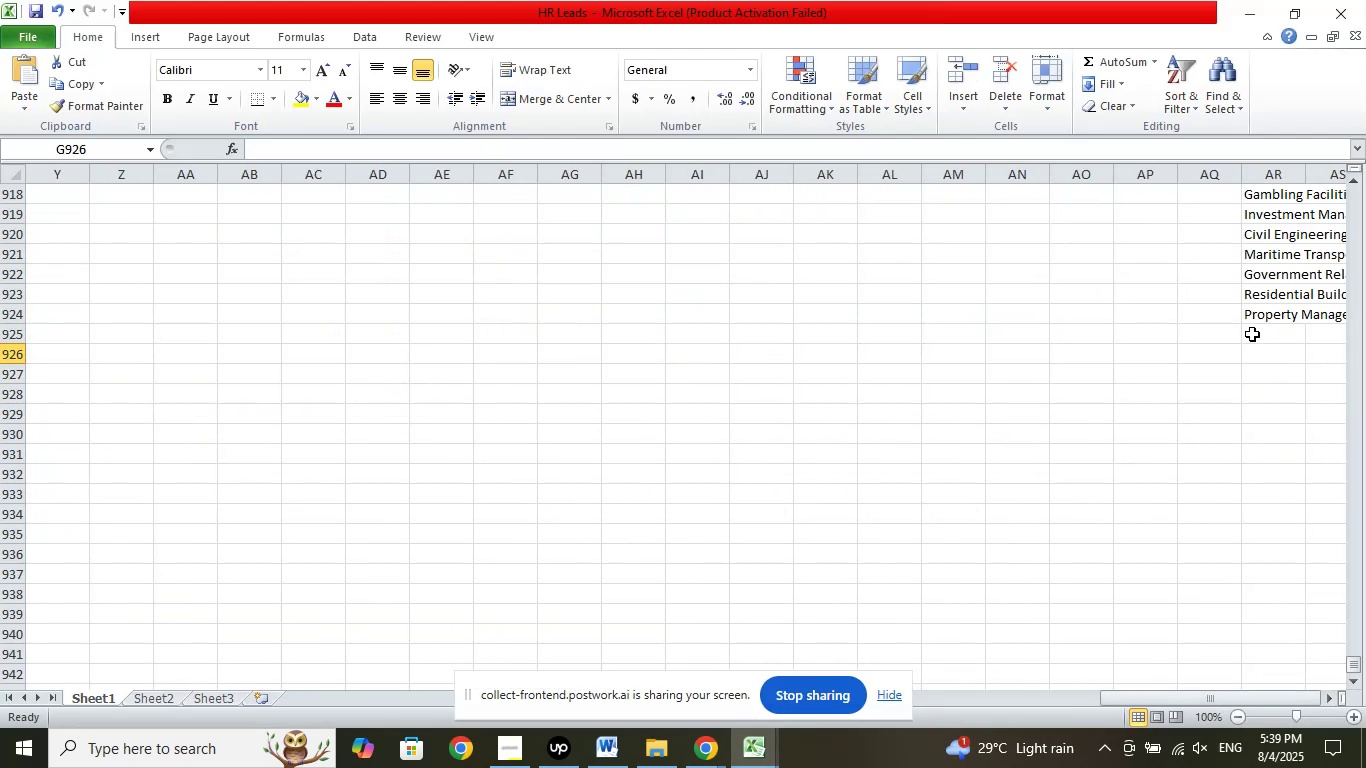 
left_click([1252, 331])
 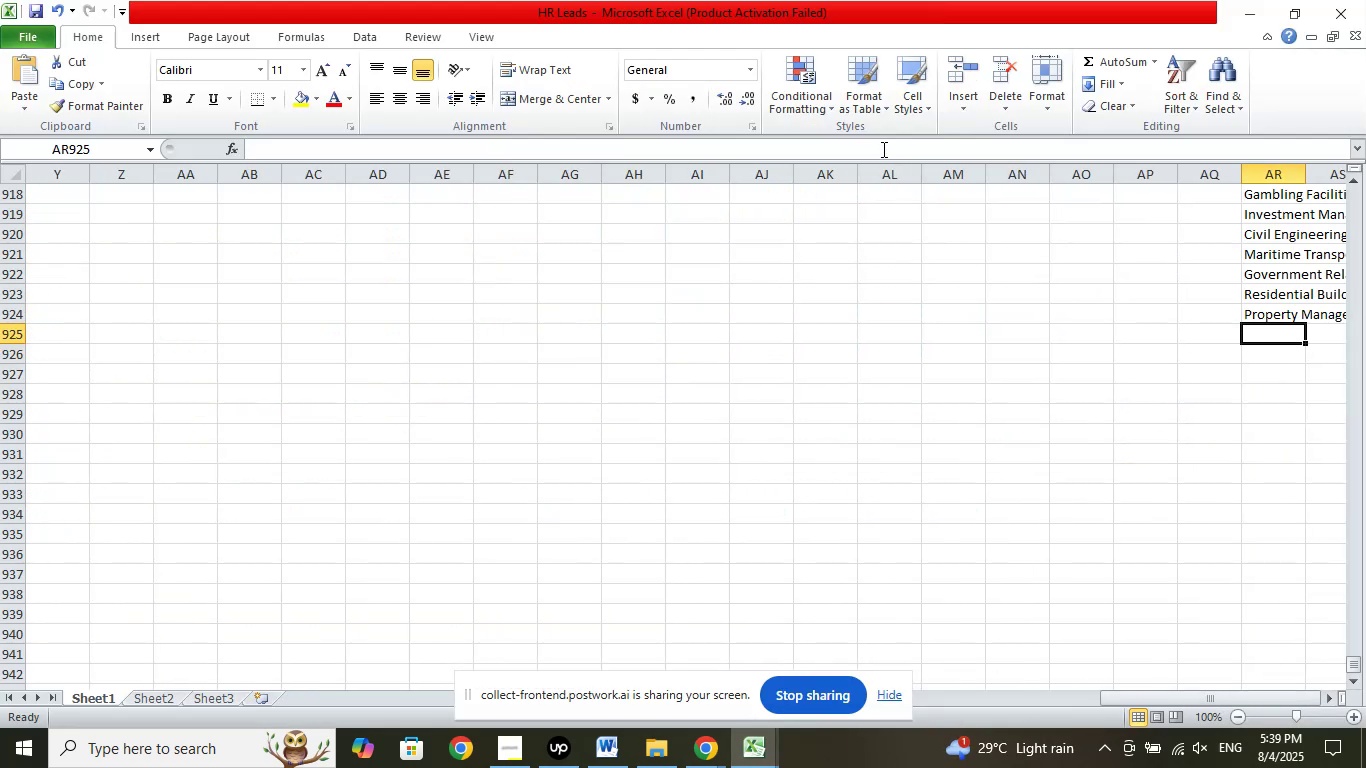 
left_click([882, 149])
 